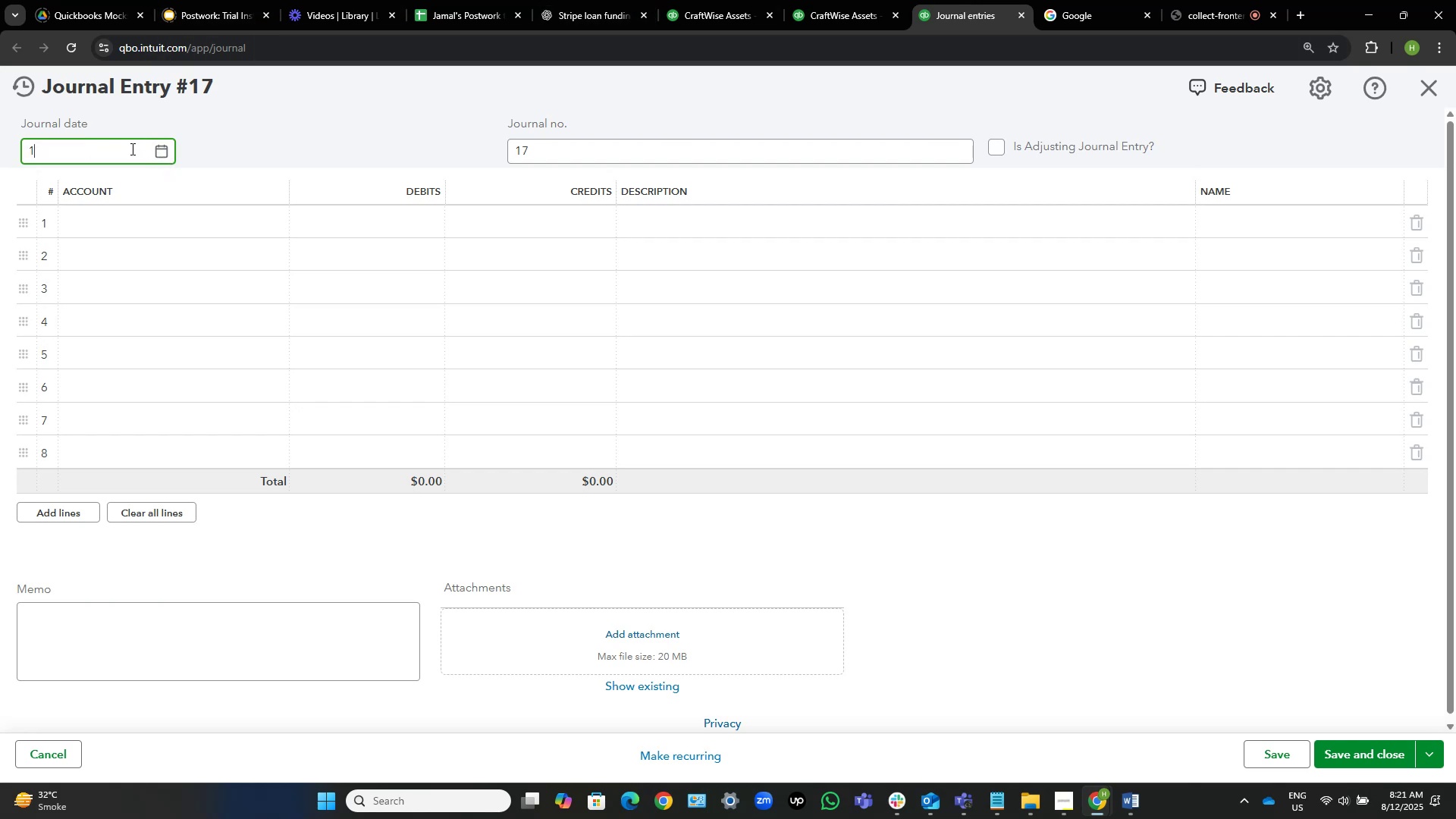 
key(Numpad2)
 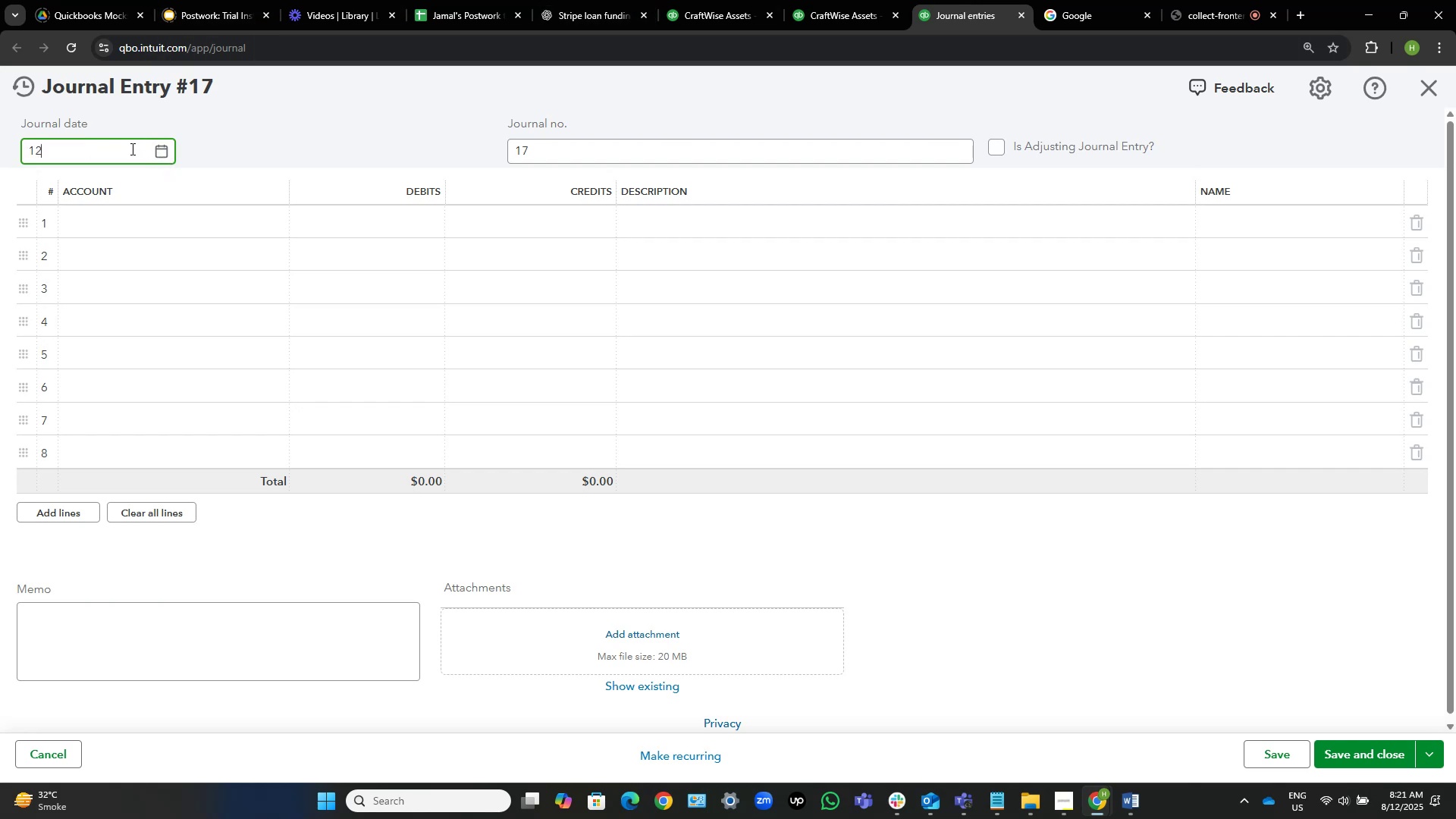 
key(NumpadDivide)
 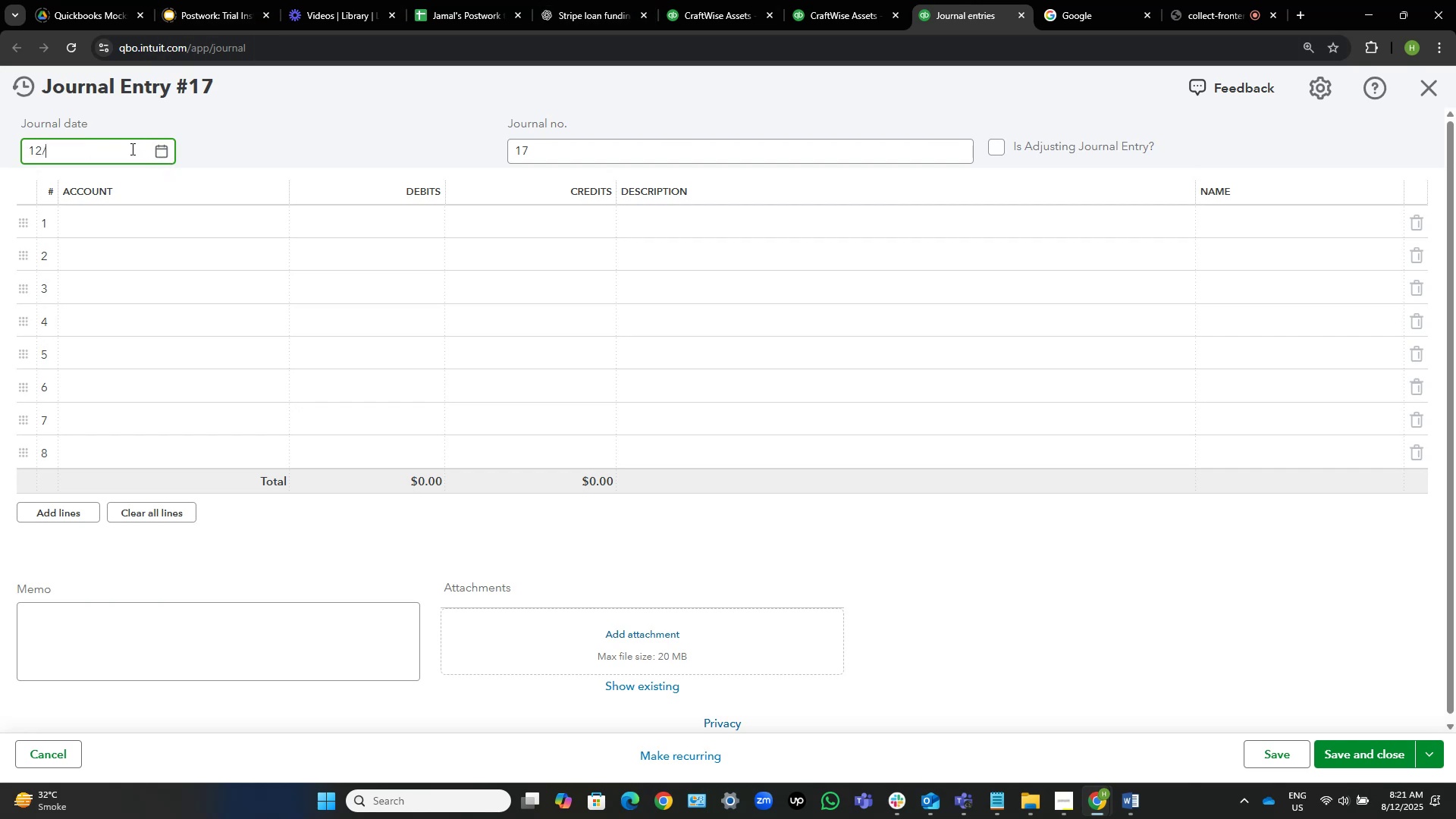 
key(Numpad3)
 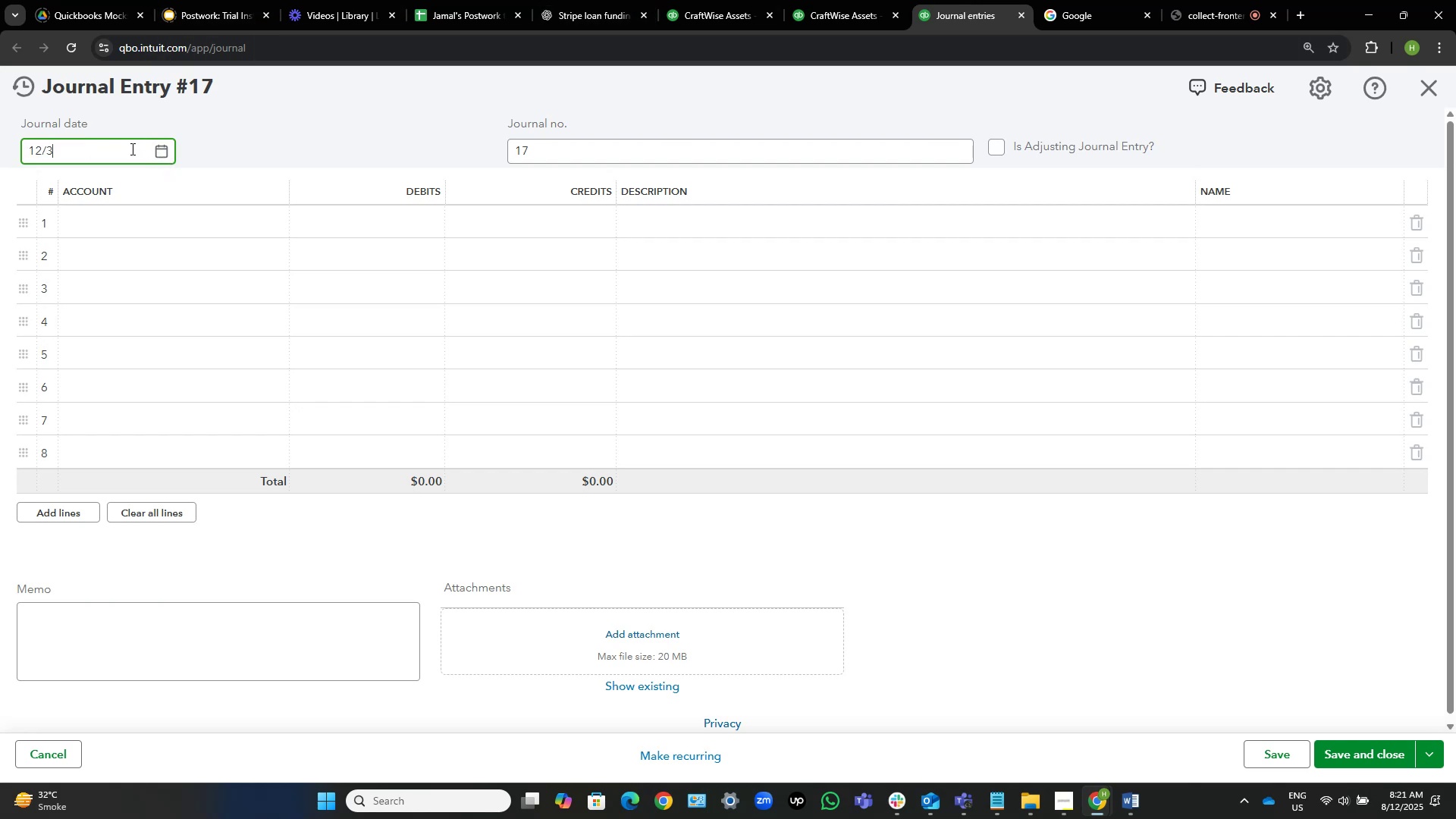 
key(Numpad1)
 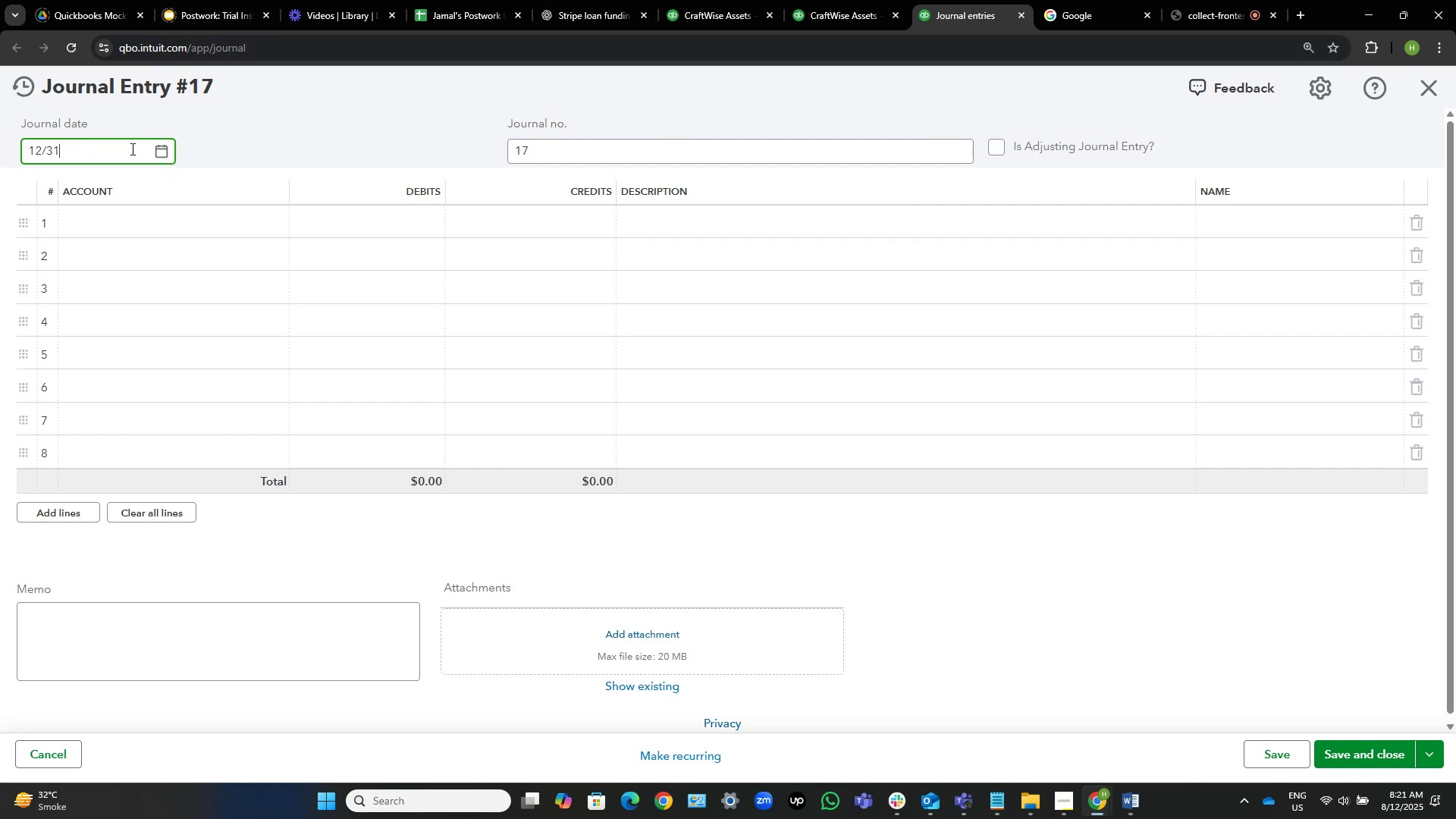 
key(NumpadDivide)
 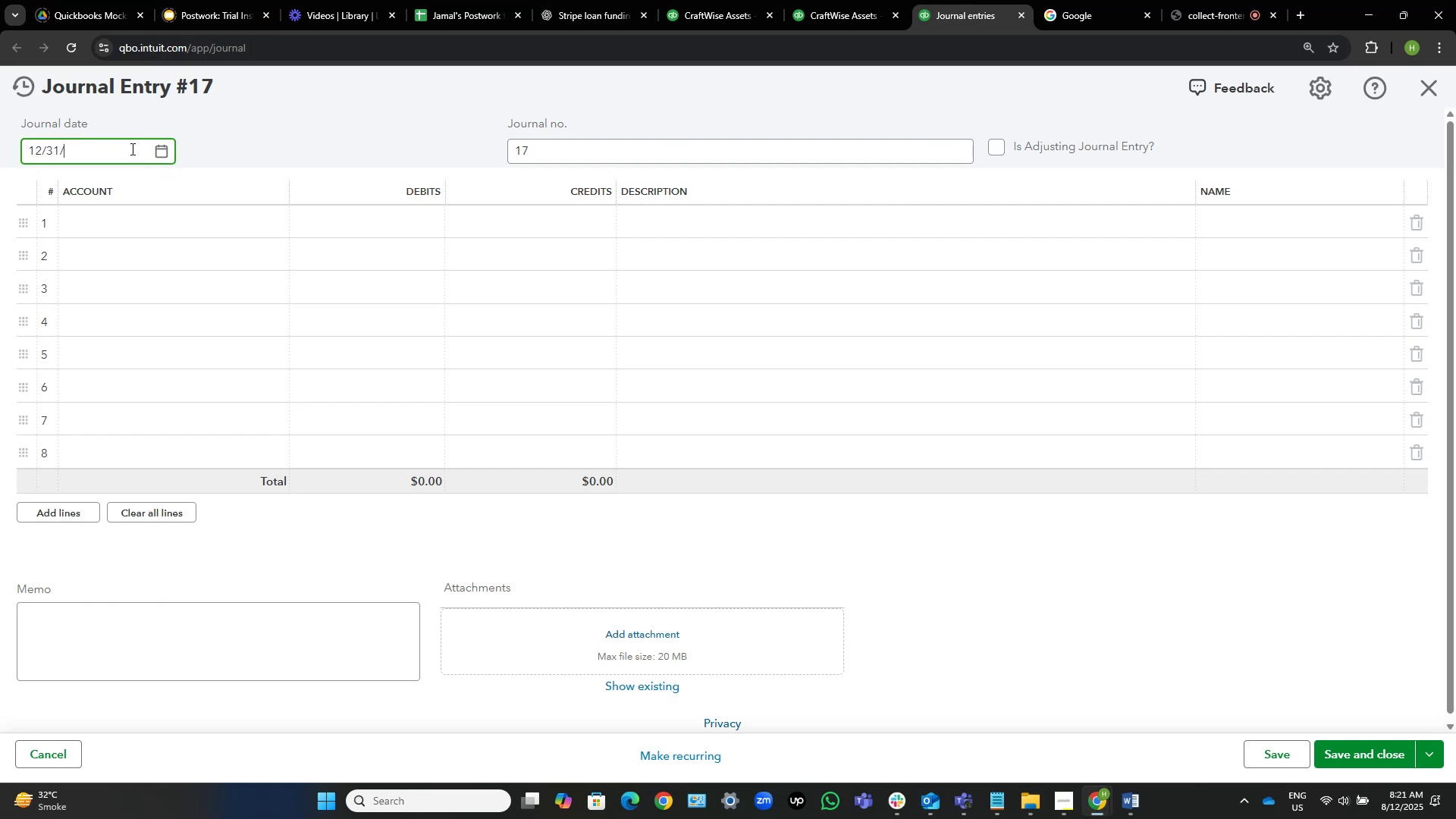 
key(Numpad2)
 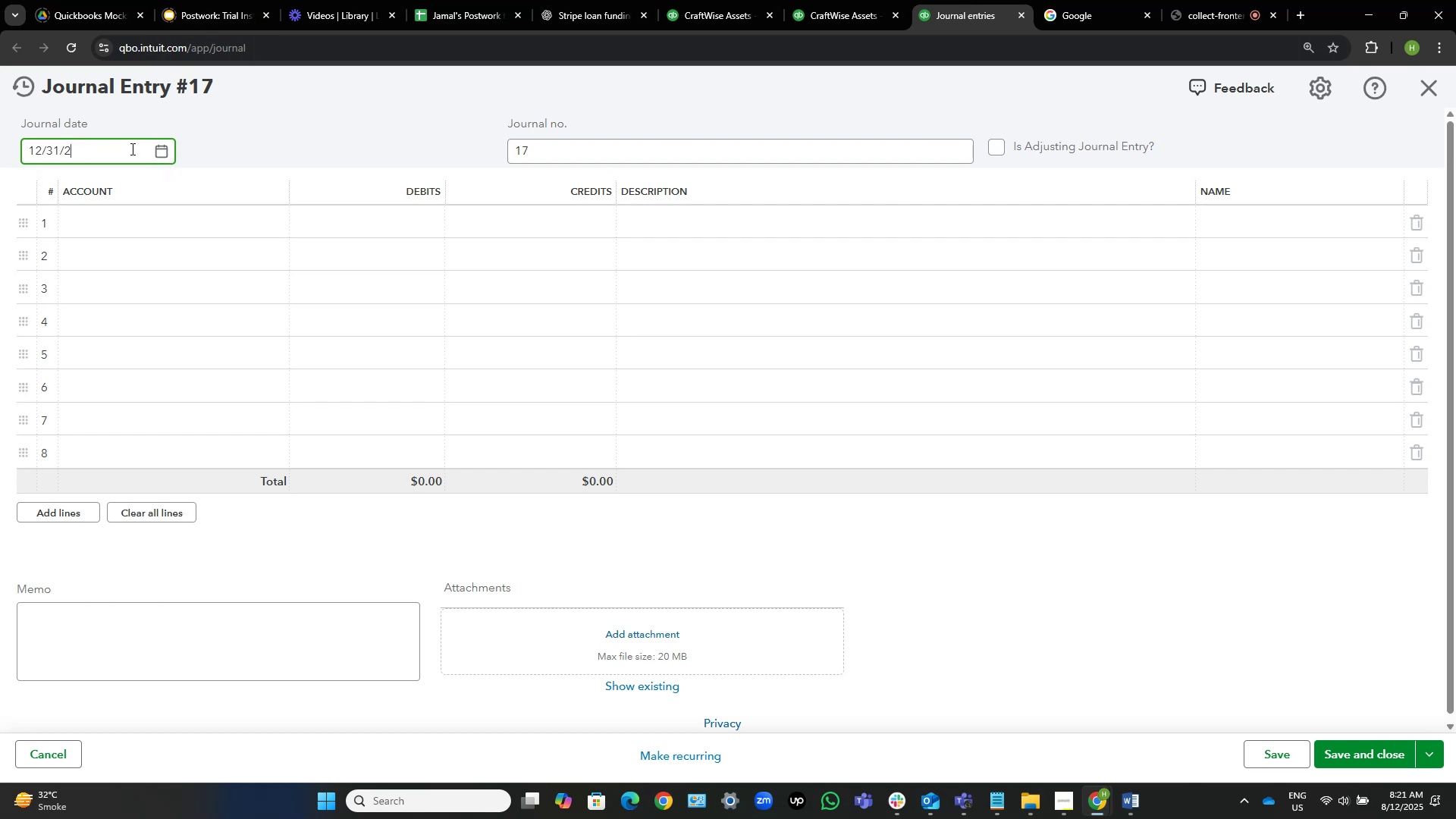 
key(Numpad0)
 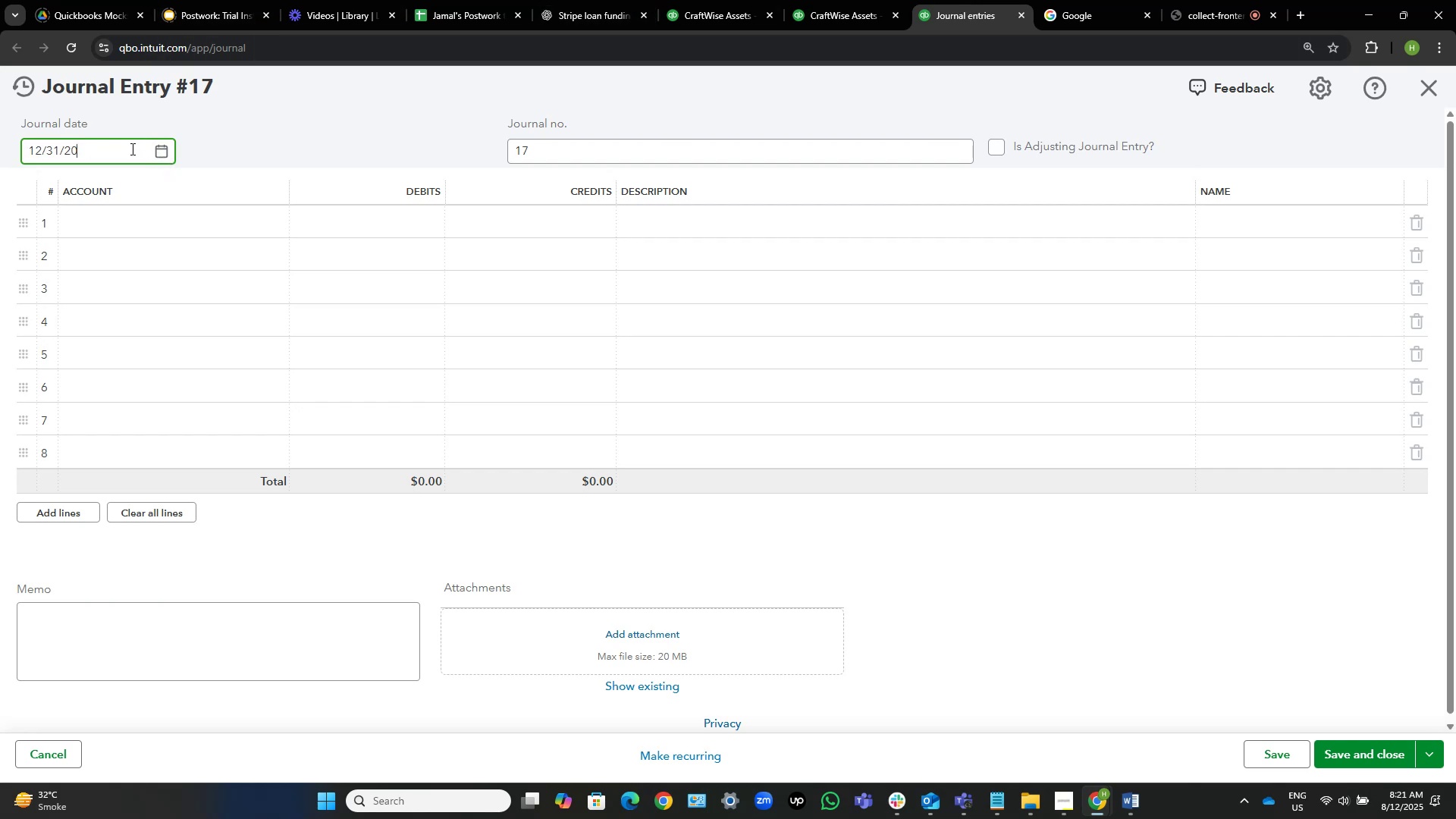 
key(Numpad2)
 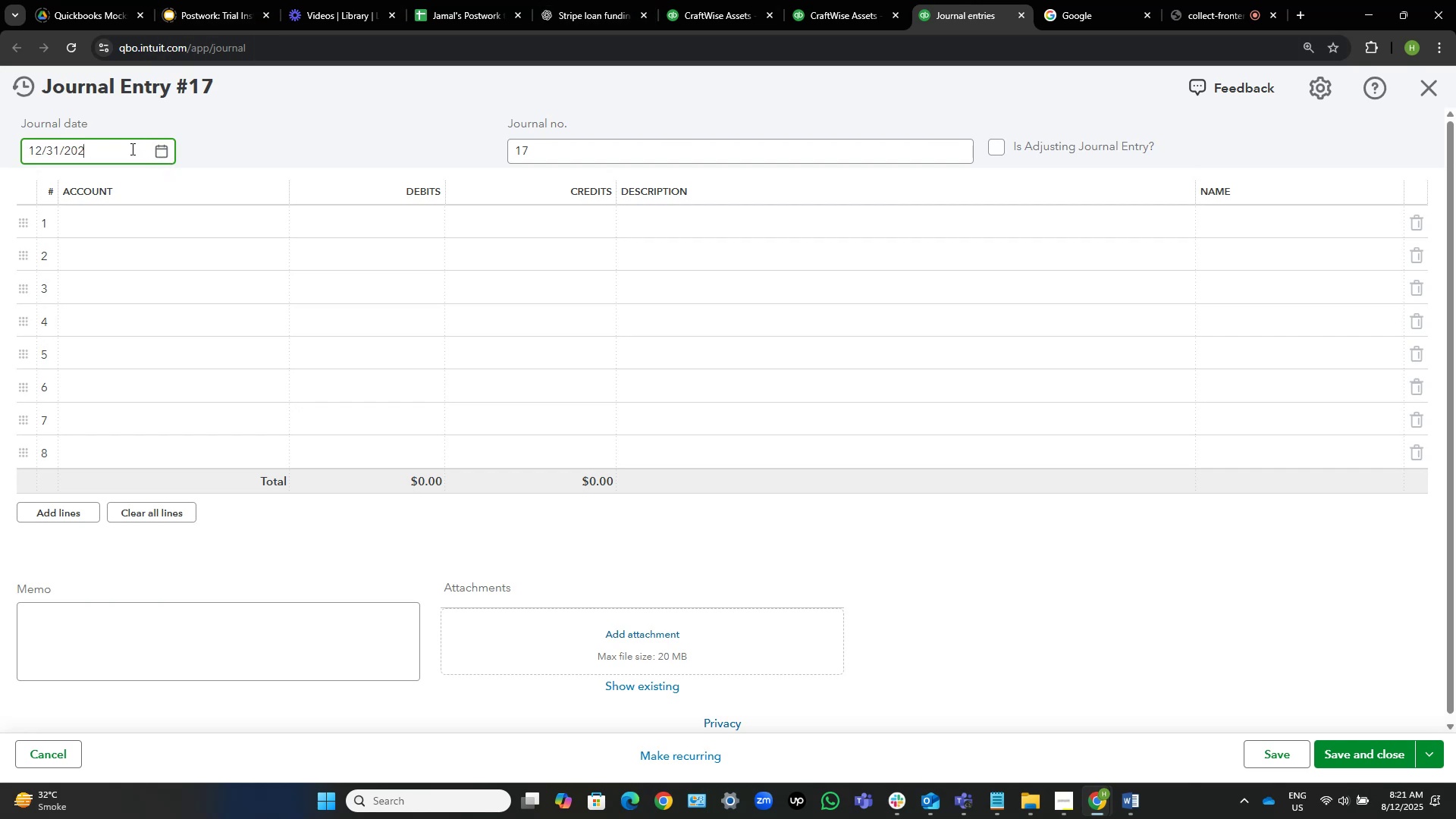 
key(Numpad4)
 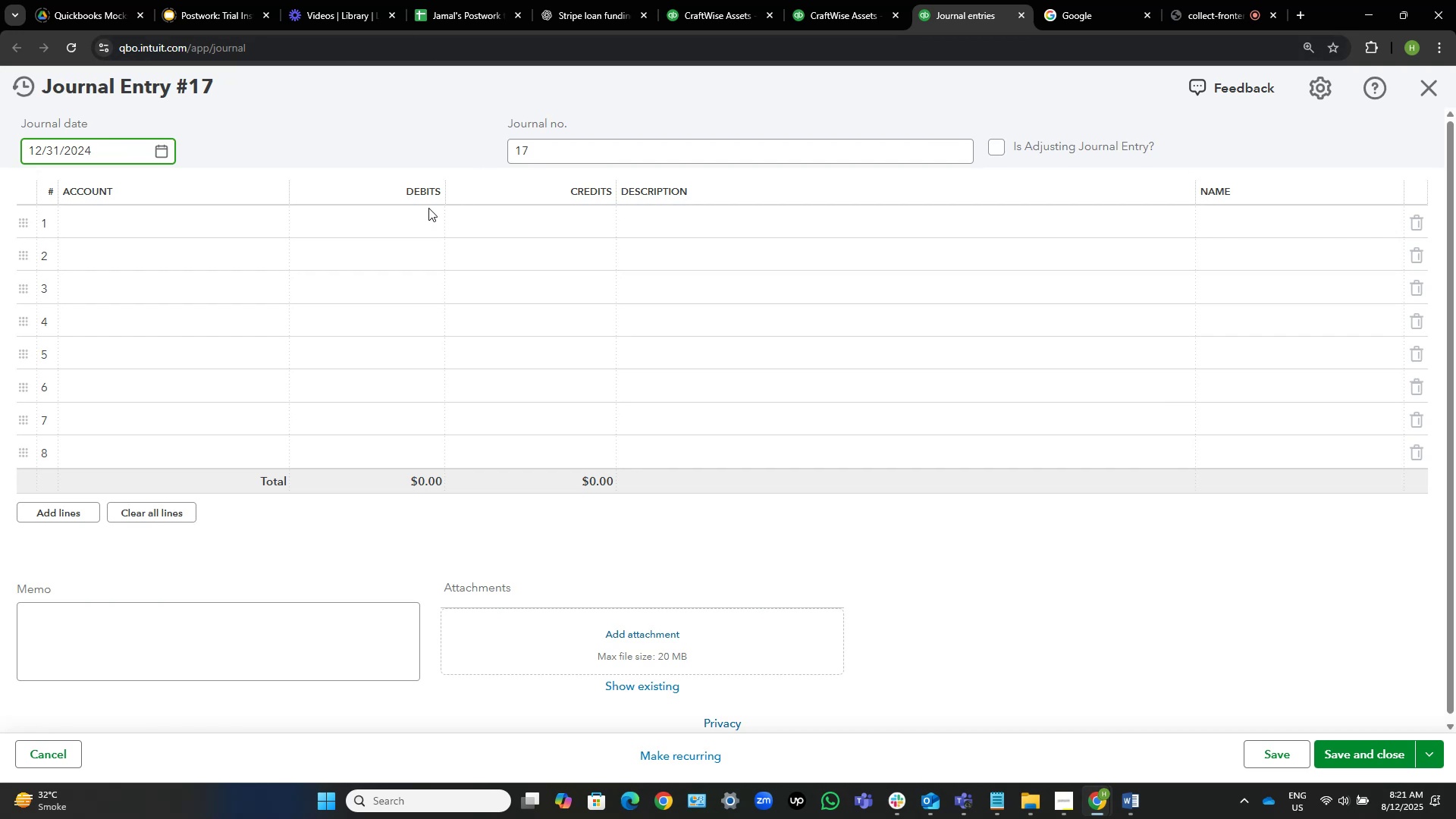 
left_click([153, 224])
 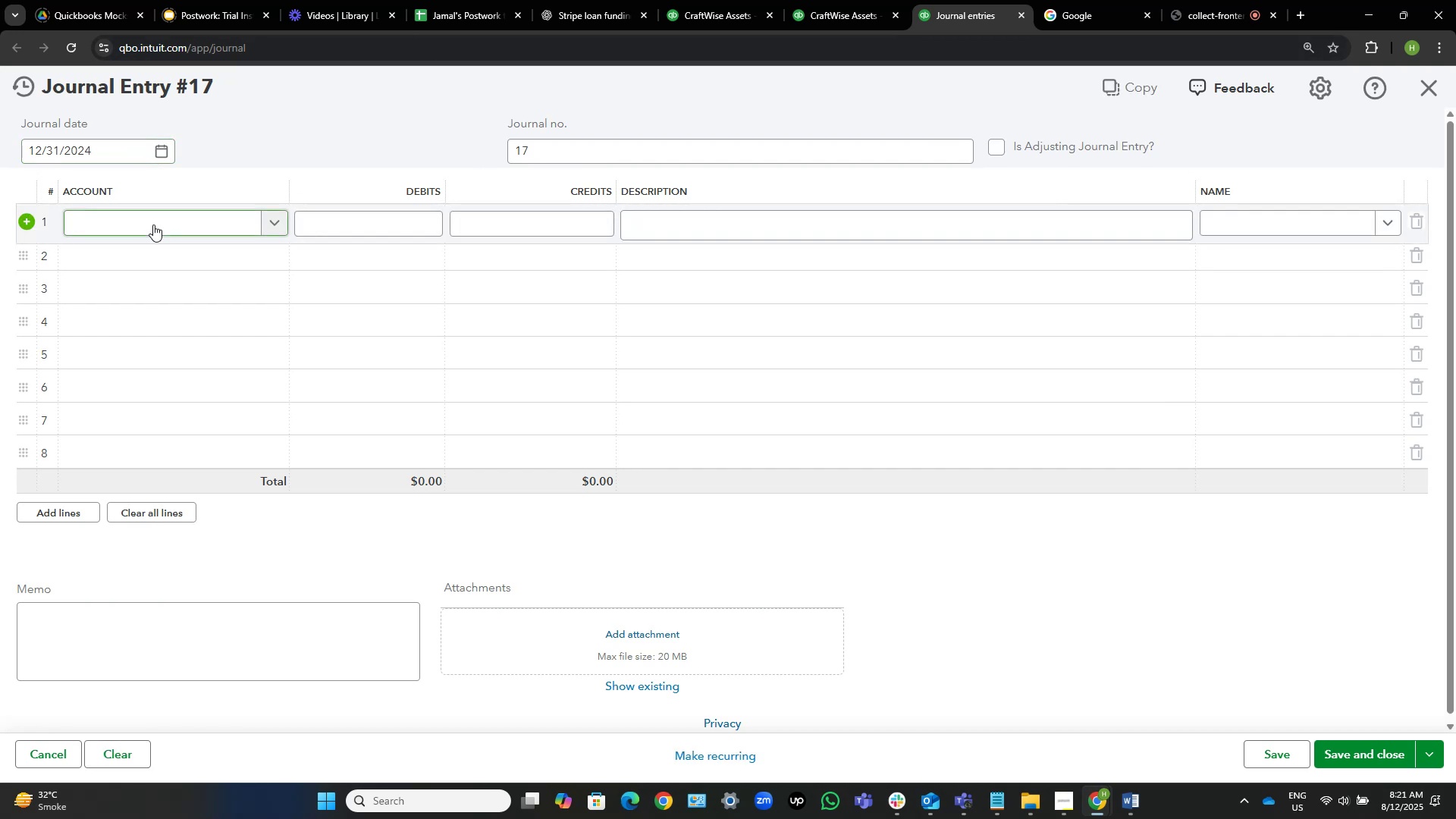 
left_click([153, 224])
 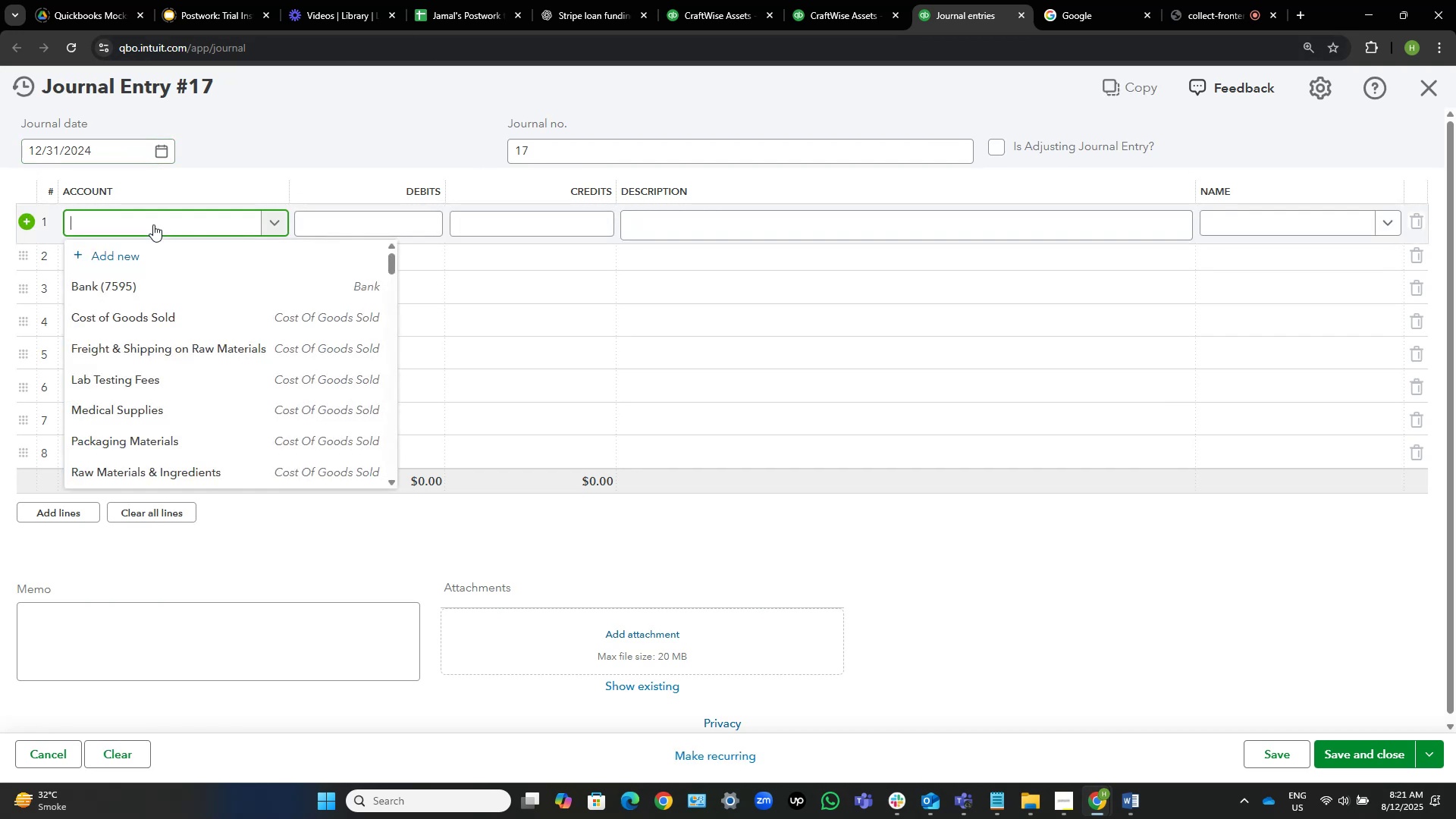 
type(comm)
 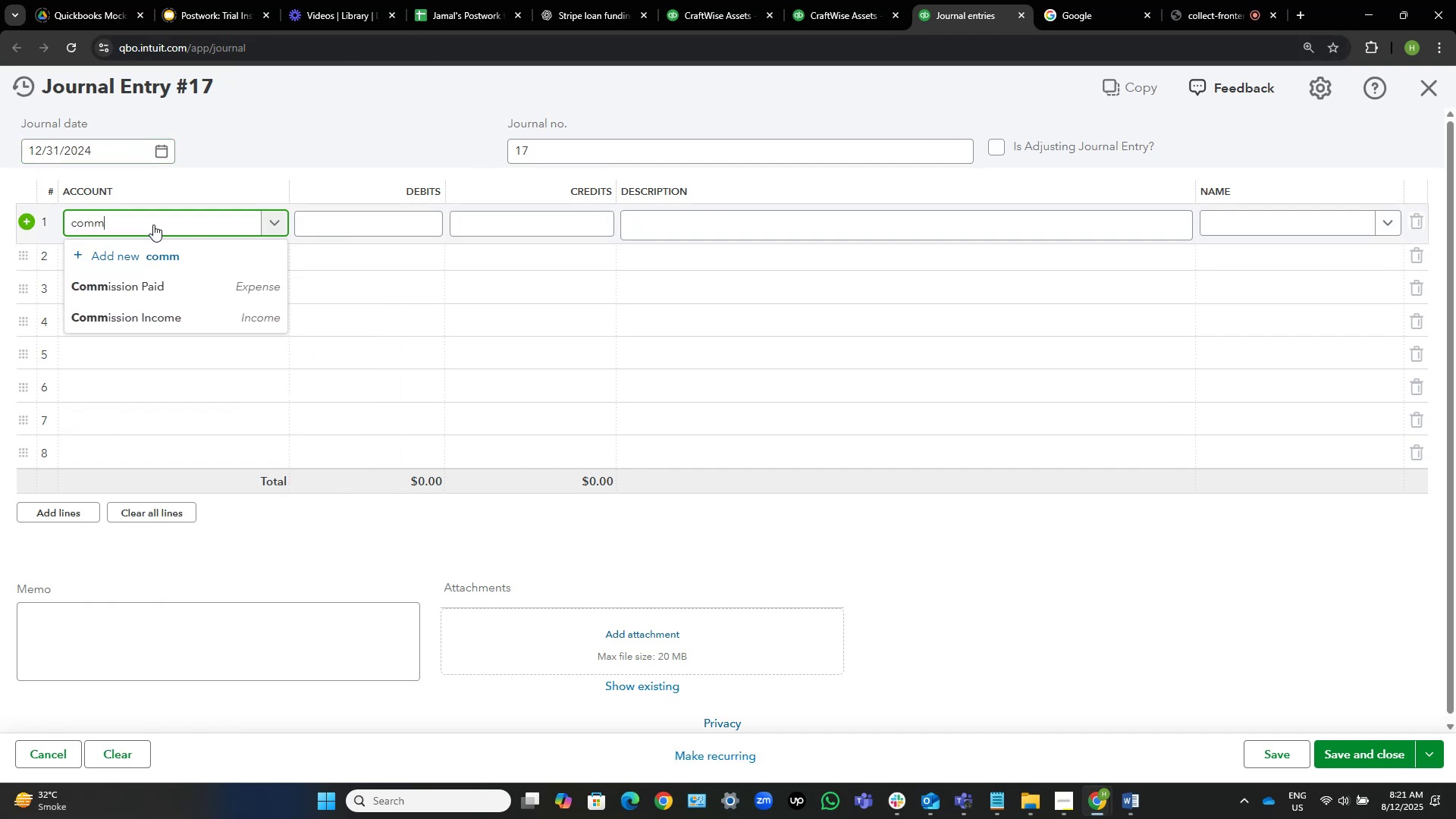 
key(ArrowDown)
 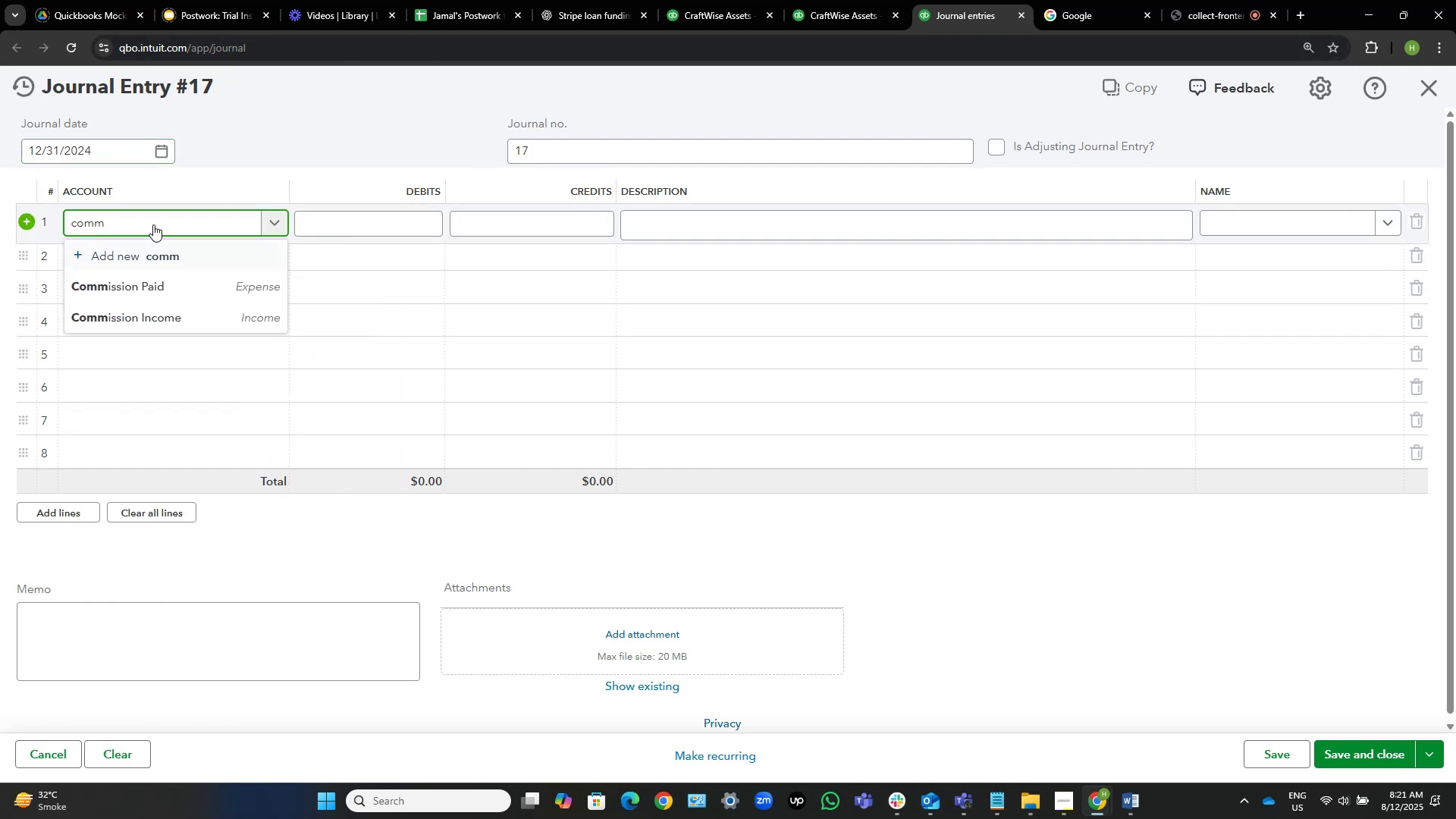 
key(ArrowDown)
 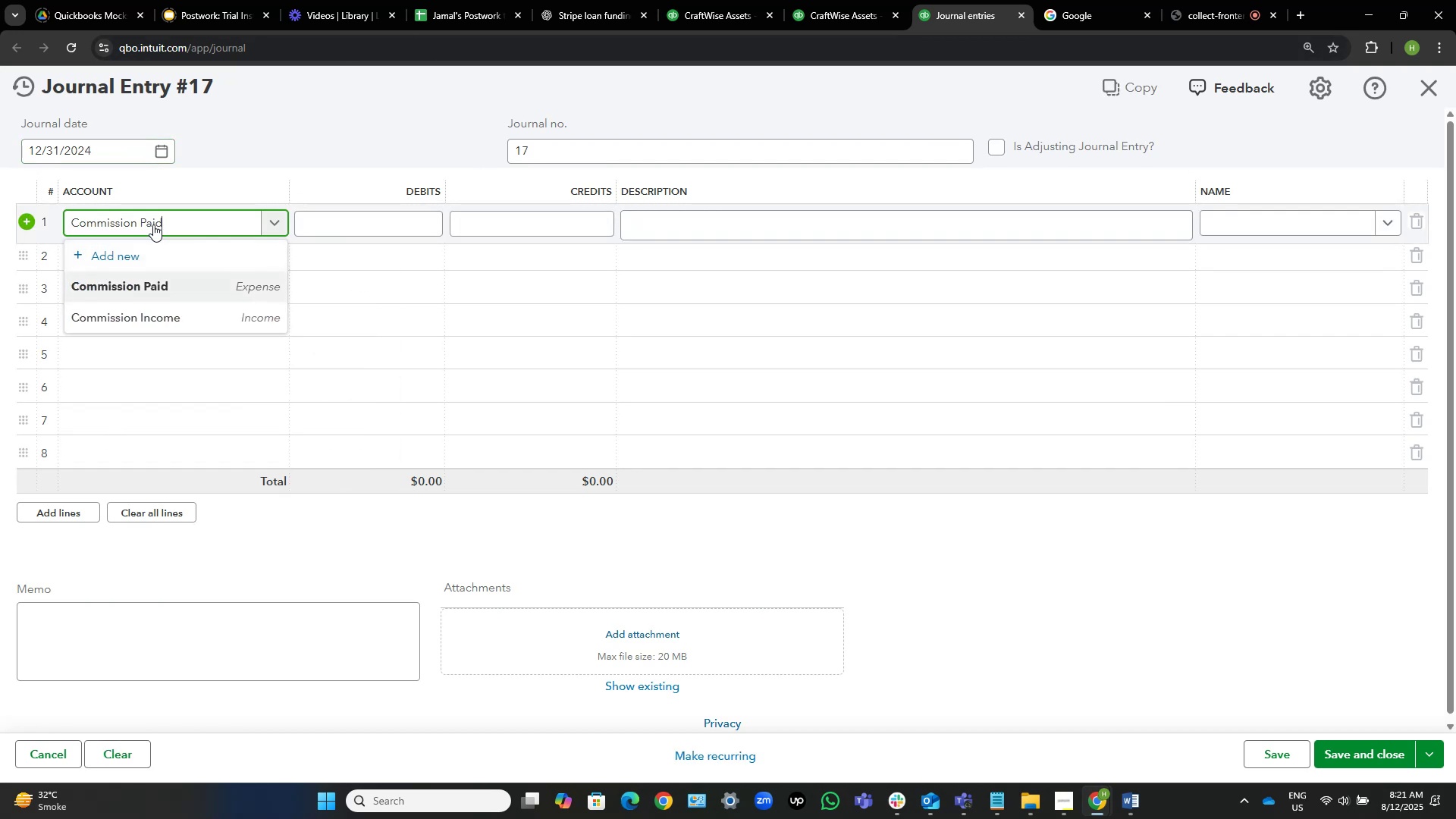 
key(NumpadEnter)
 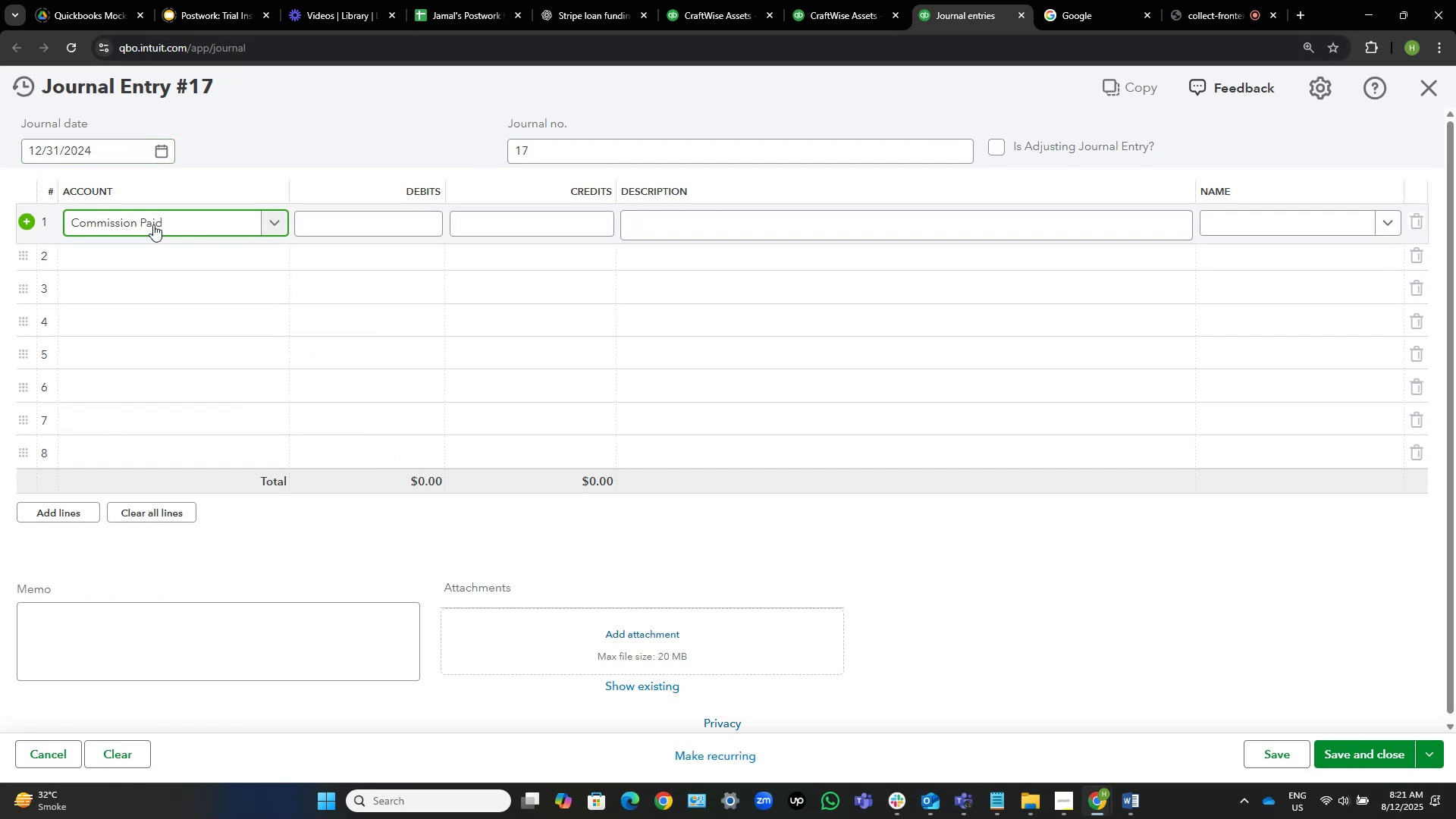 
key(Tab)
 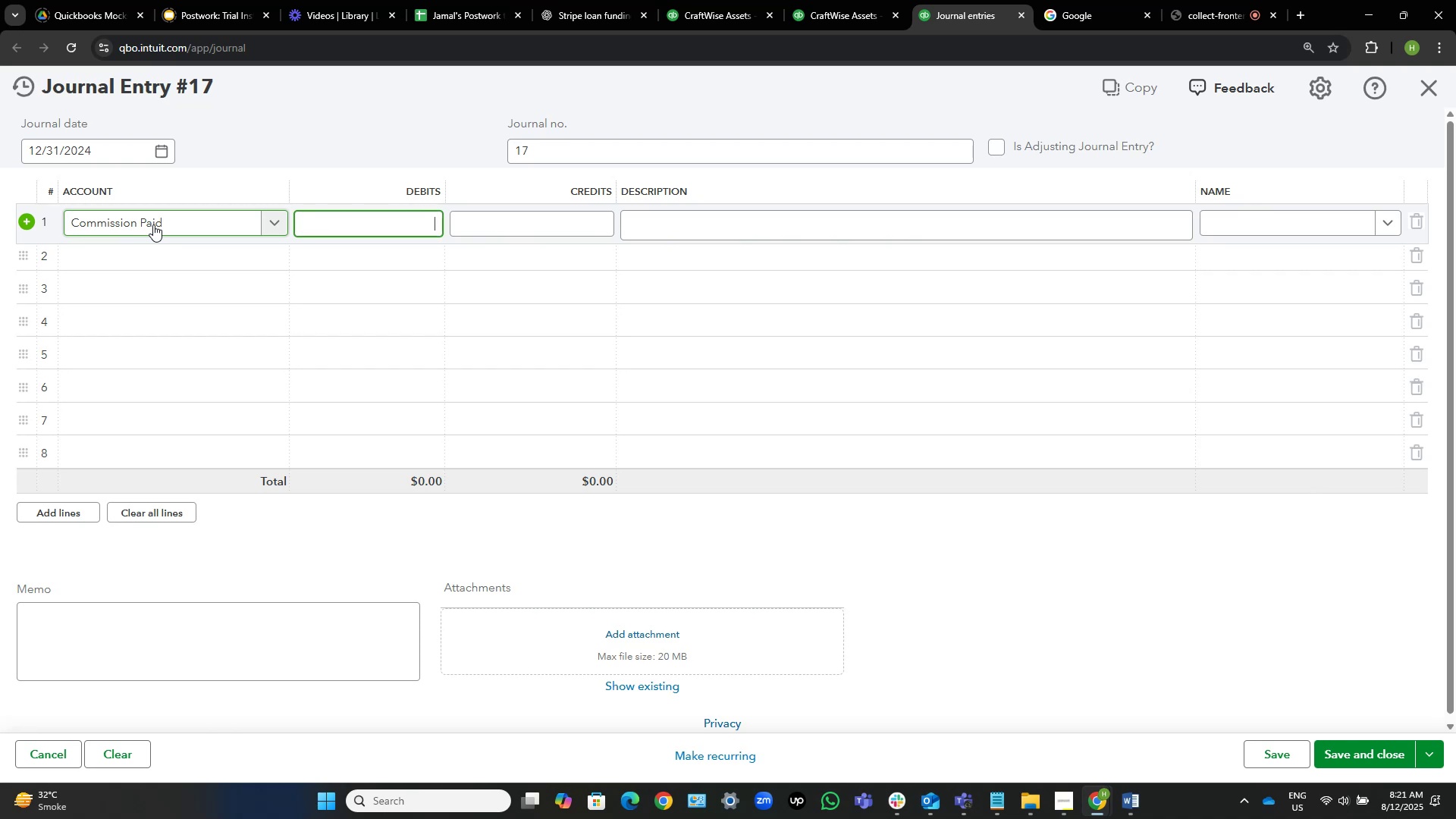 
key(Numpad5)
 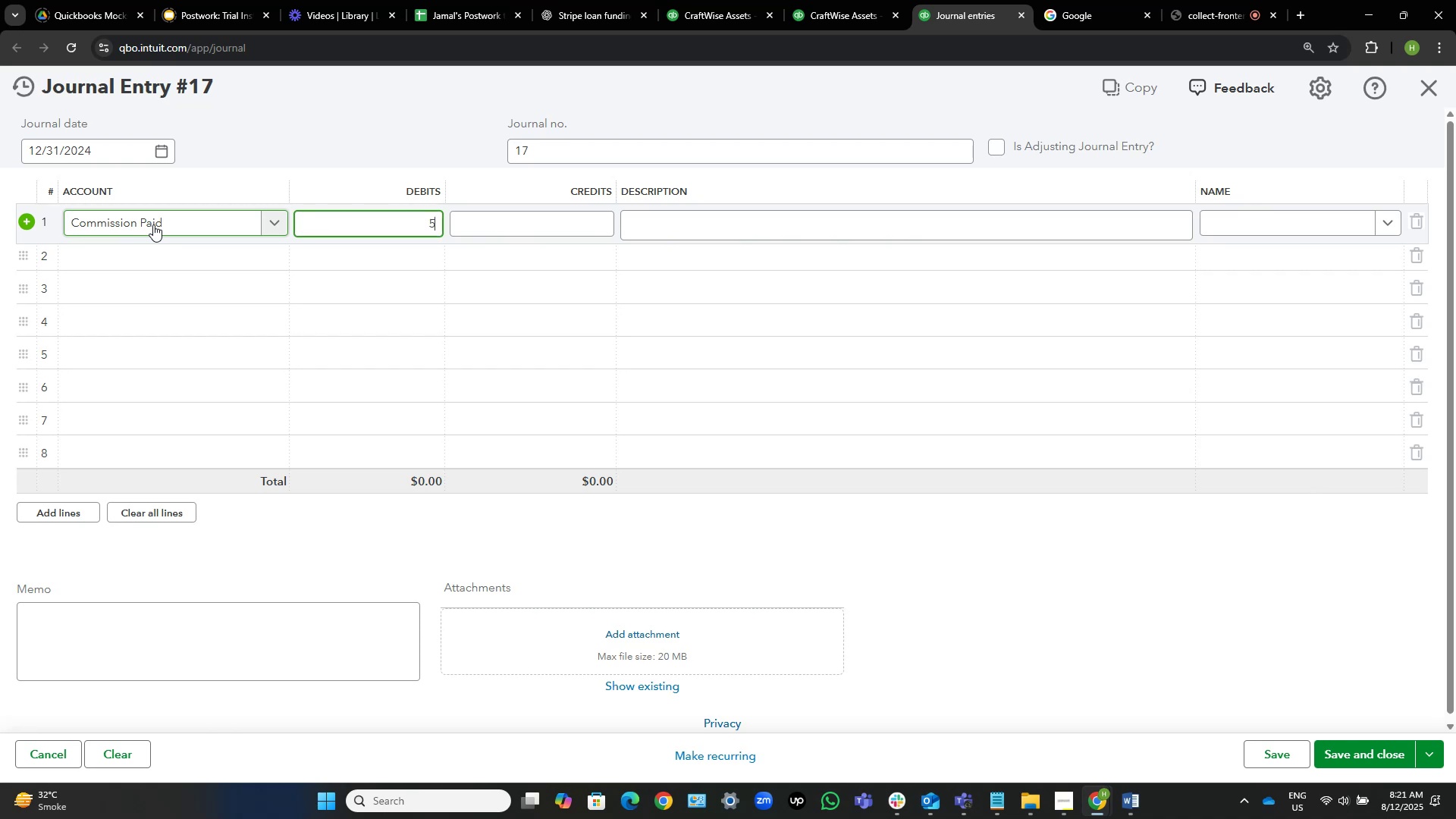 
key(Numpad7)
 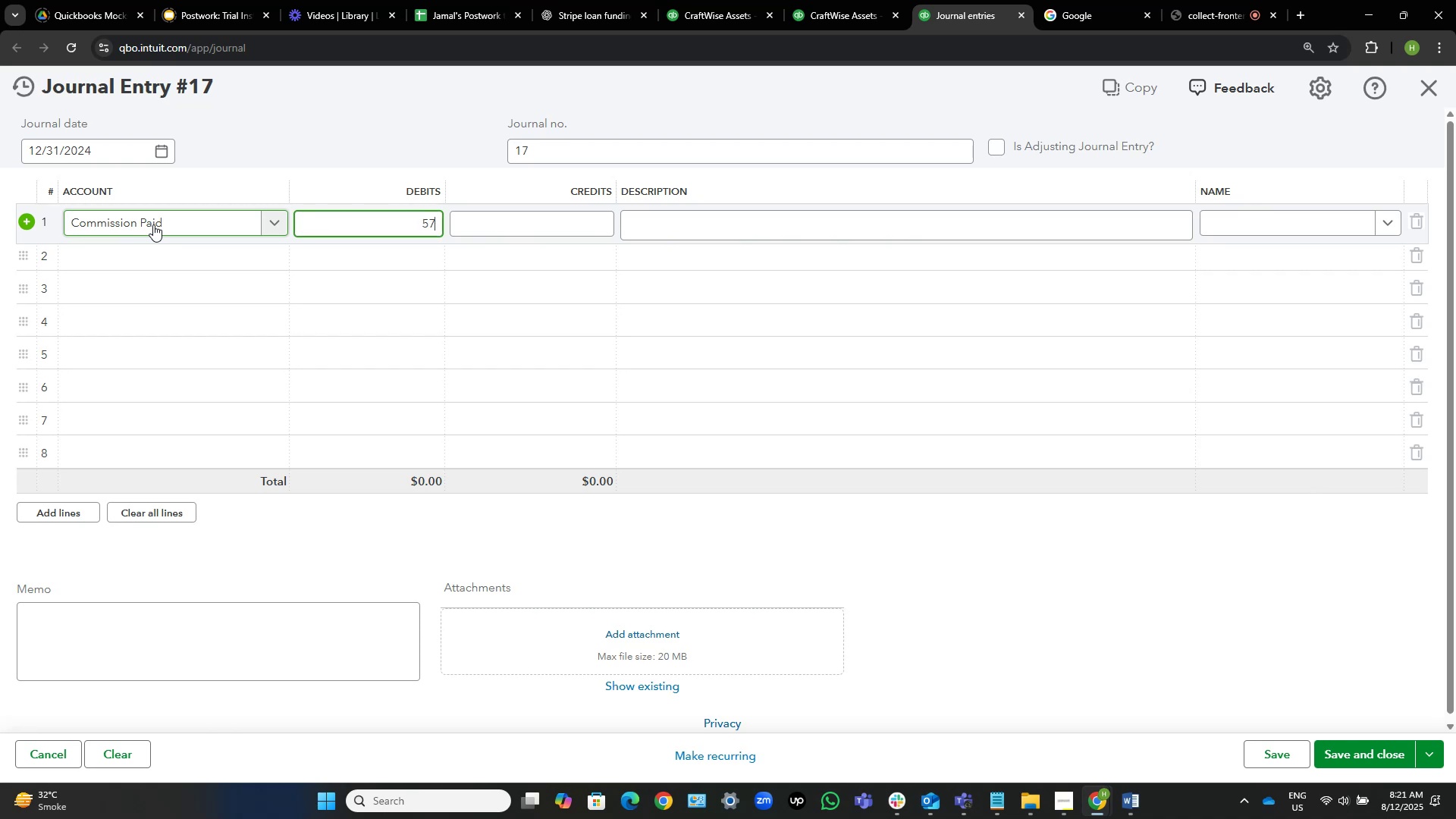 
key(Numpad7)
 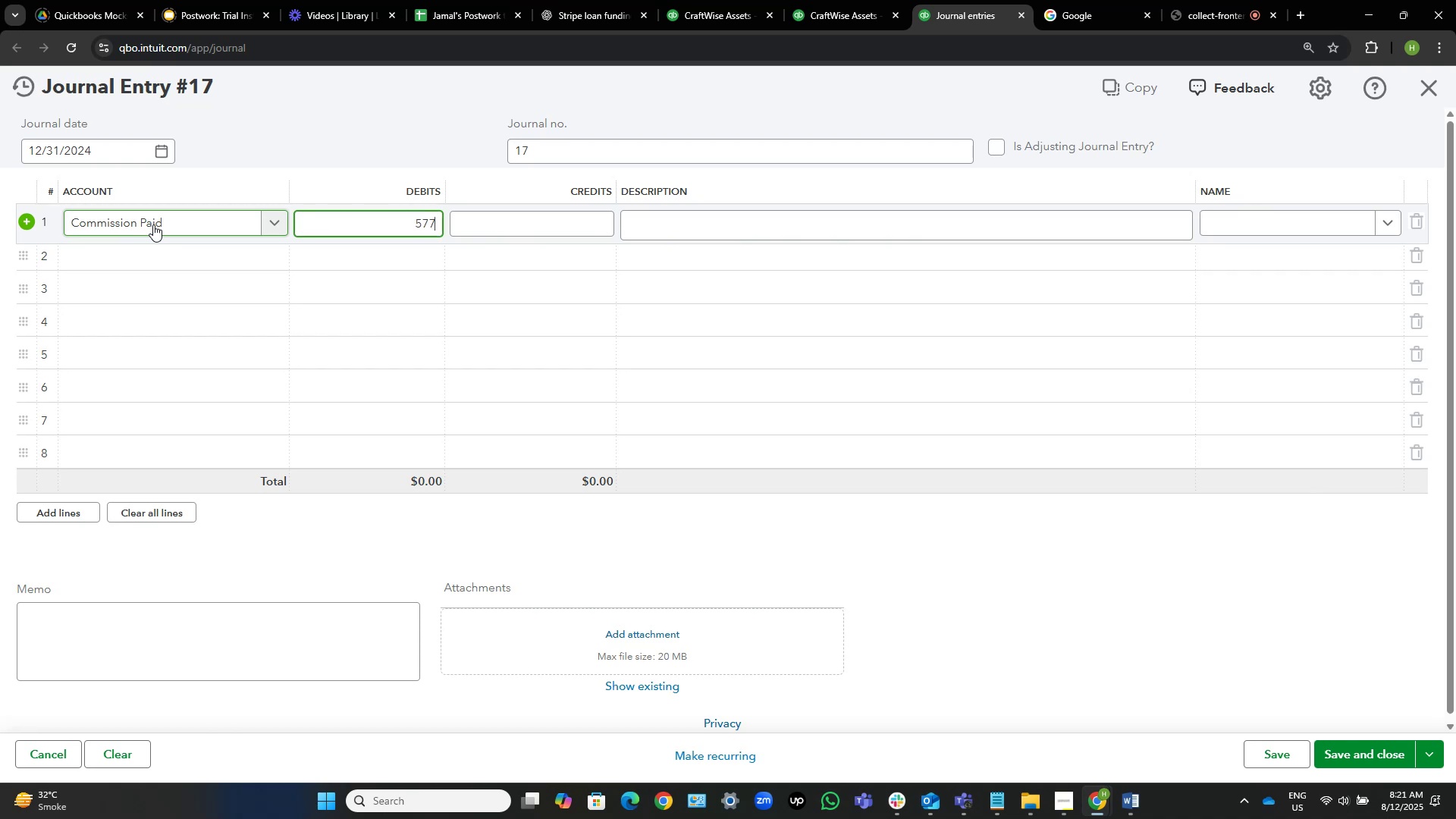 
key(Numpad7)
 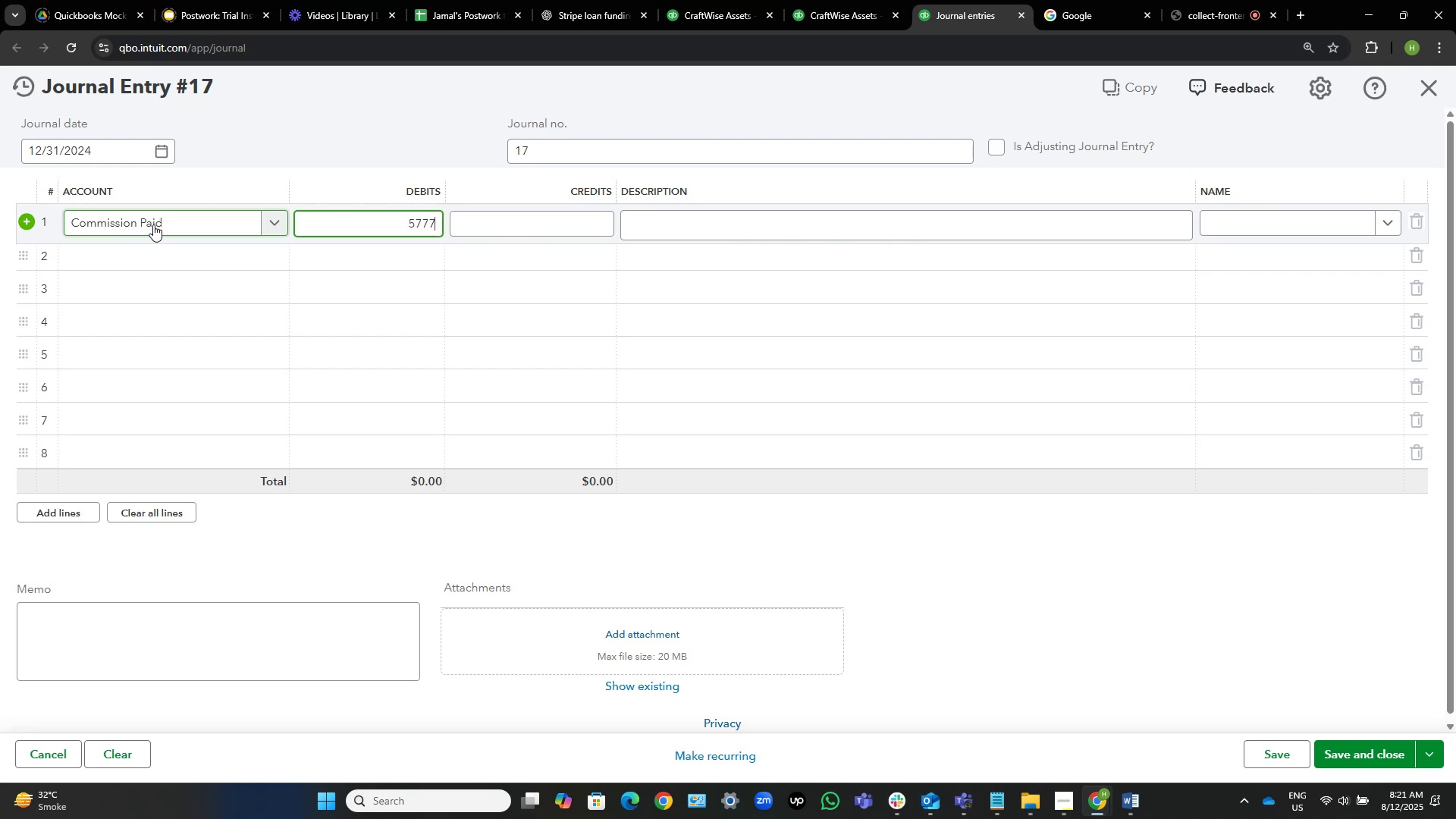 
key(Numpad9)
 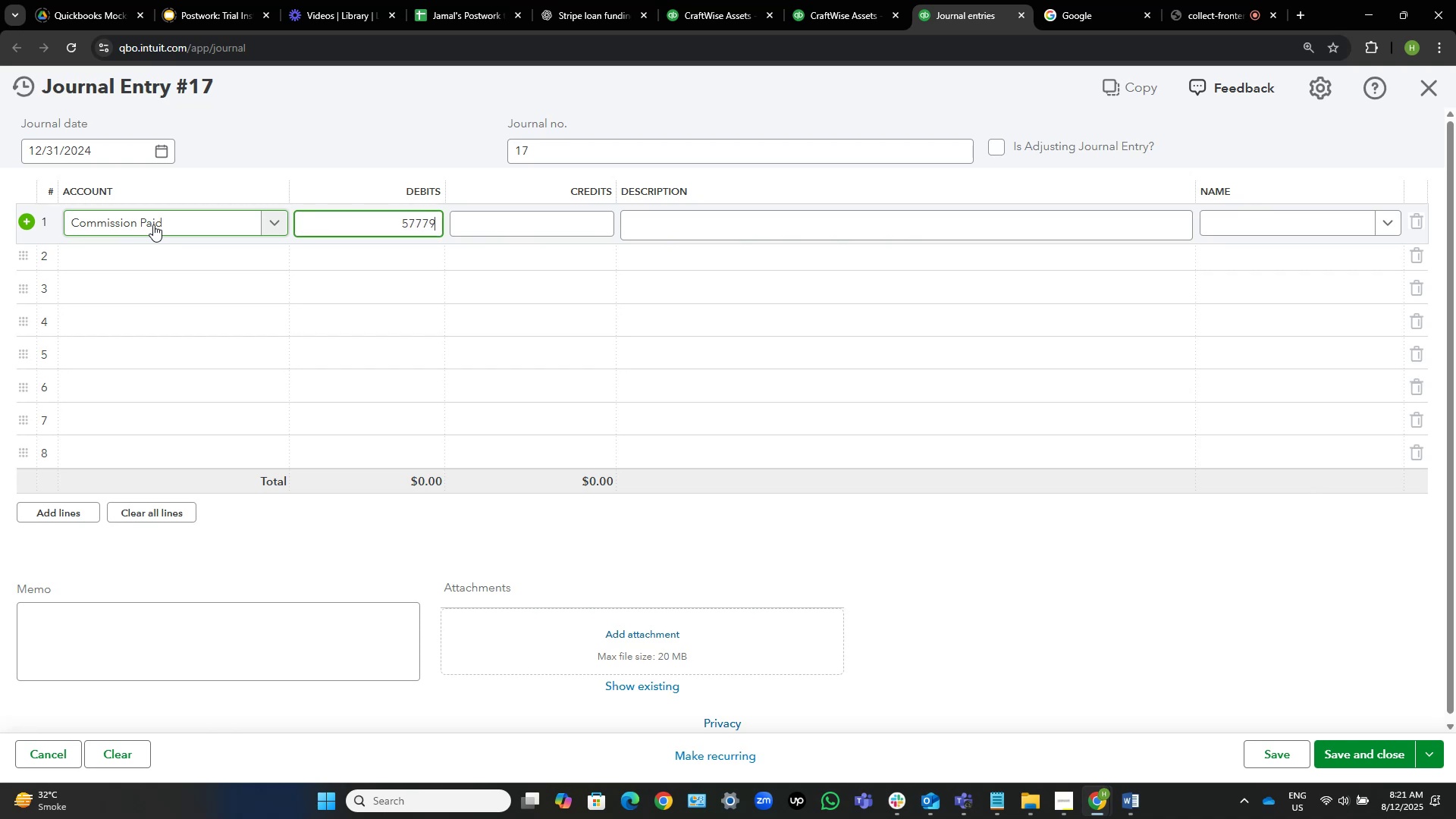 
key(Tab)
 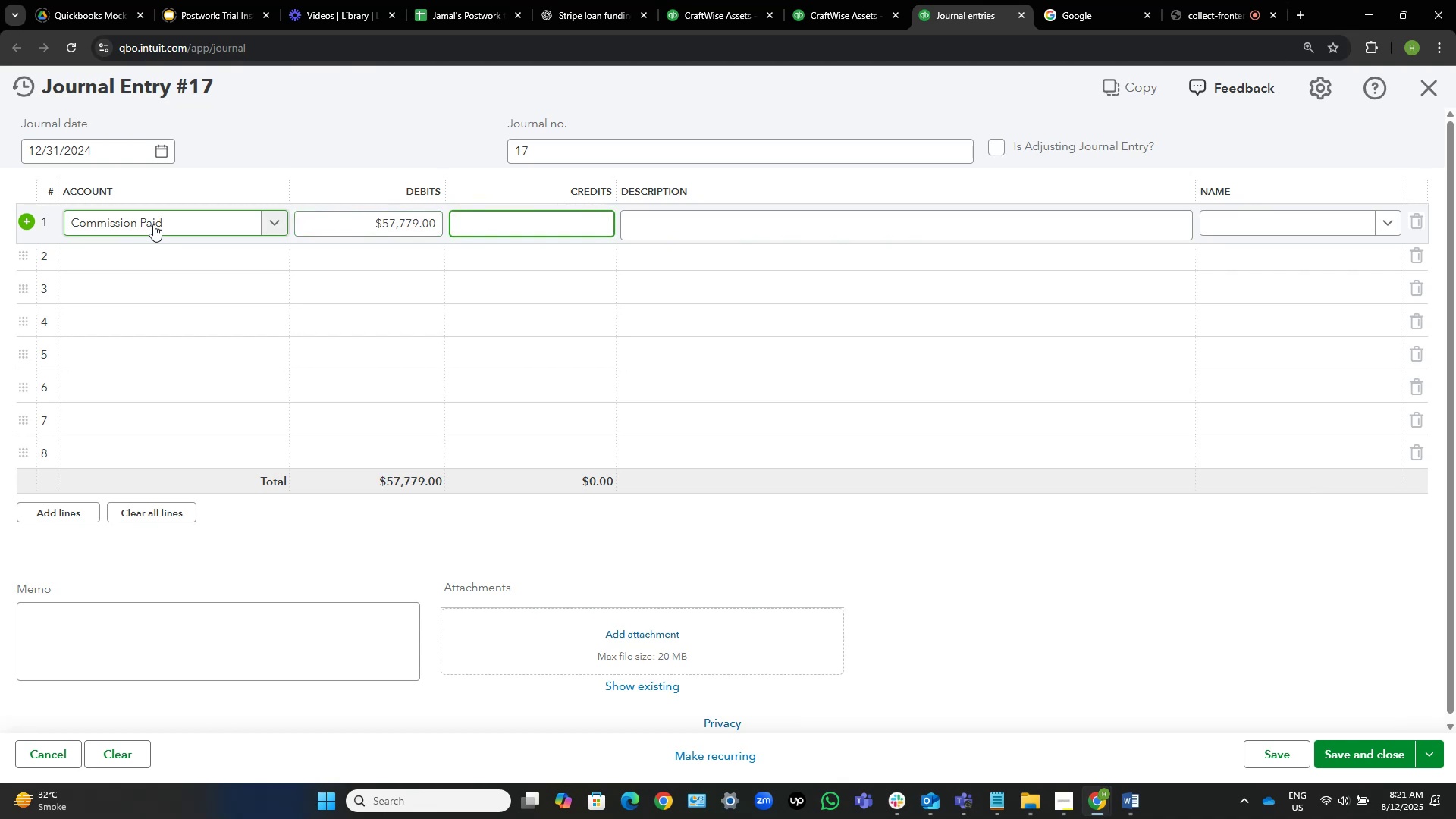 
key(Tab)
 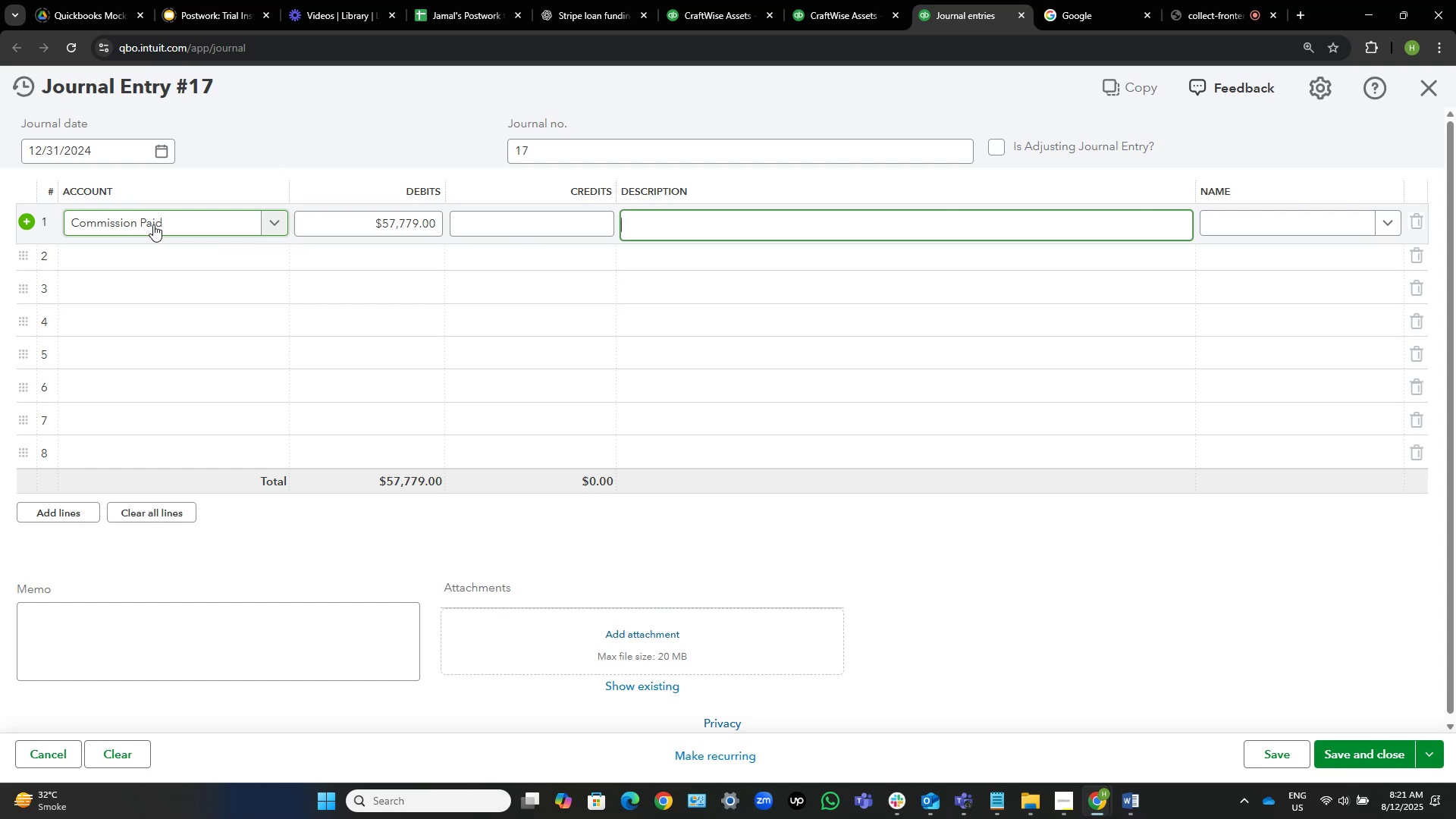 
wait(27.77)
 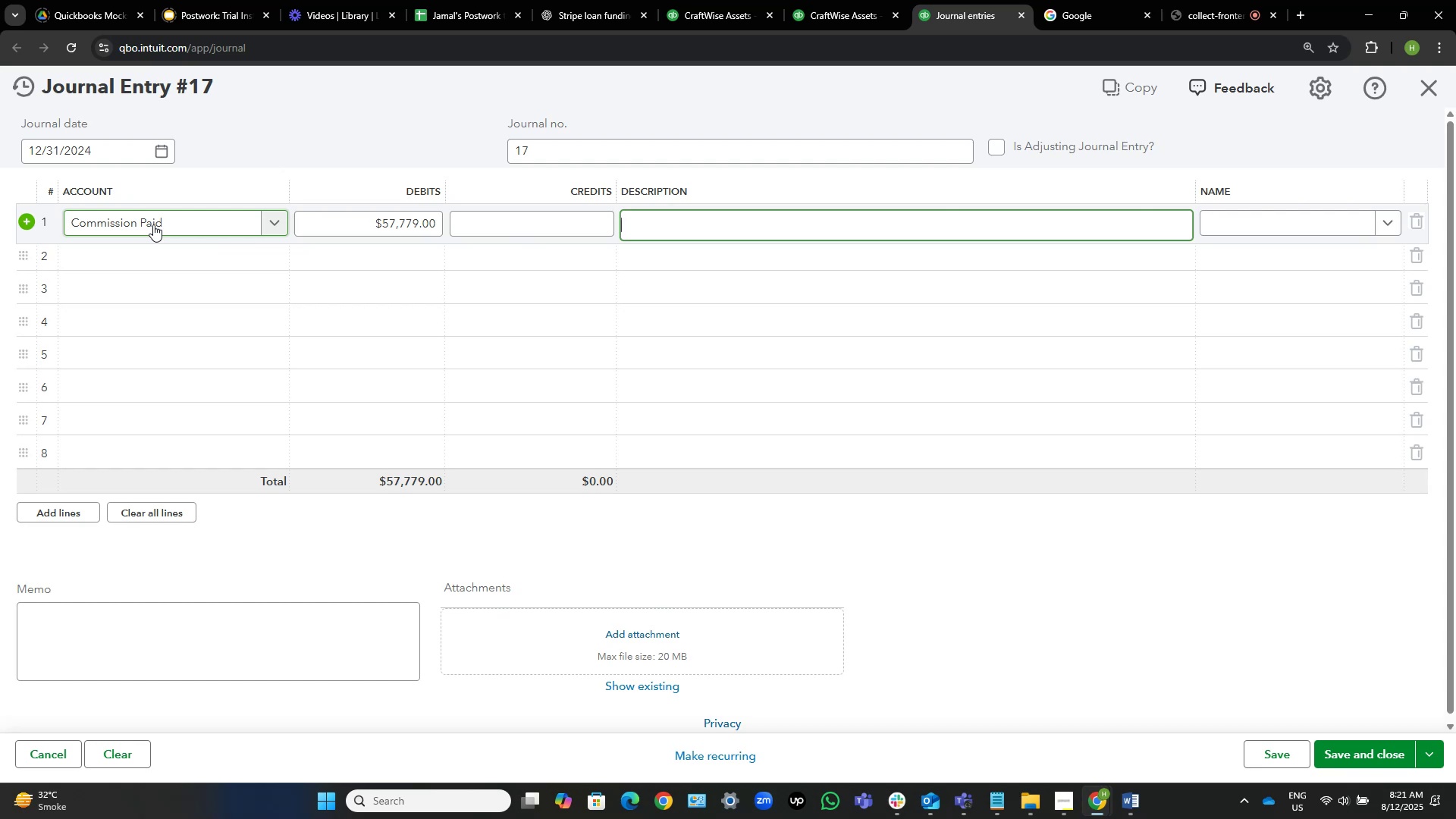 
key(Tab)
 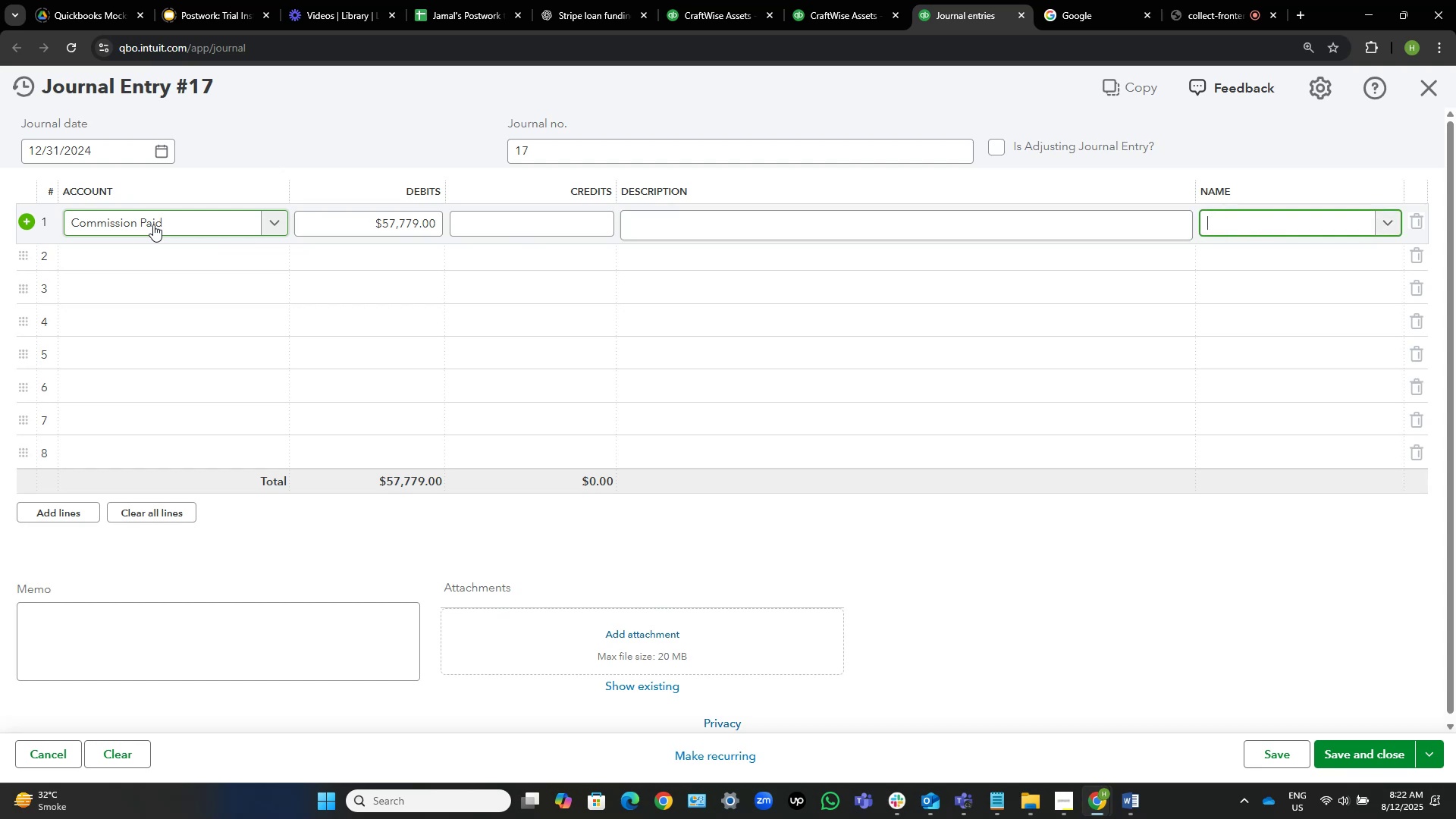 
key(Tab)
 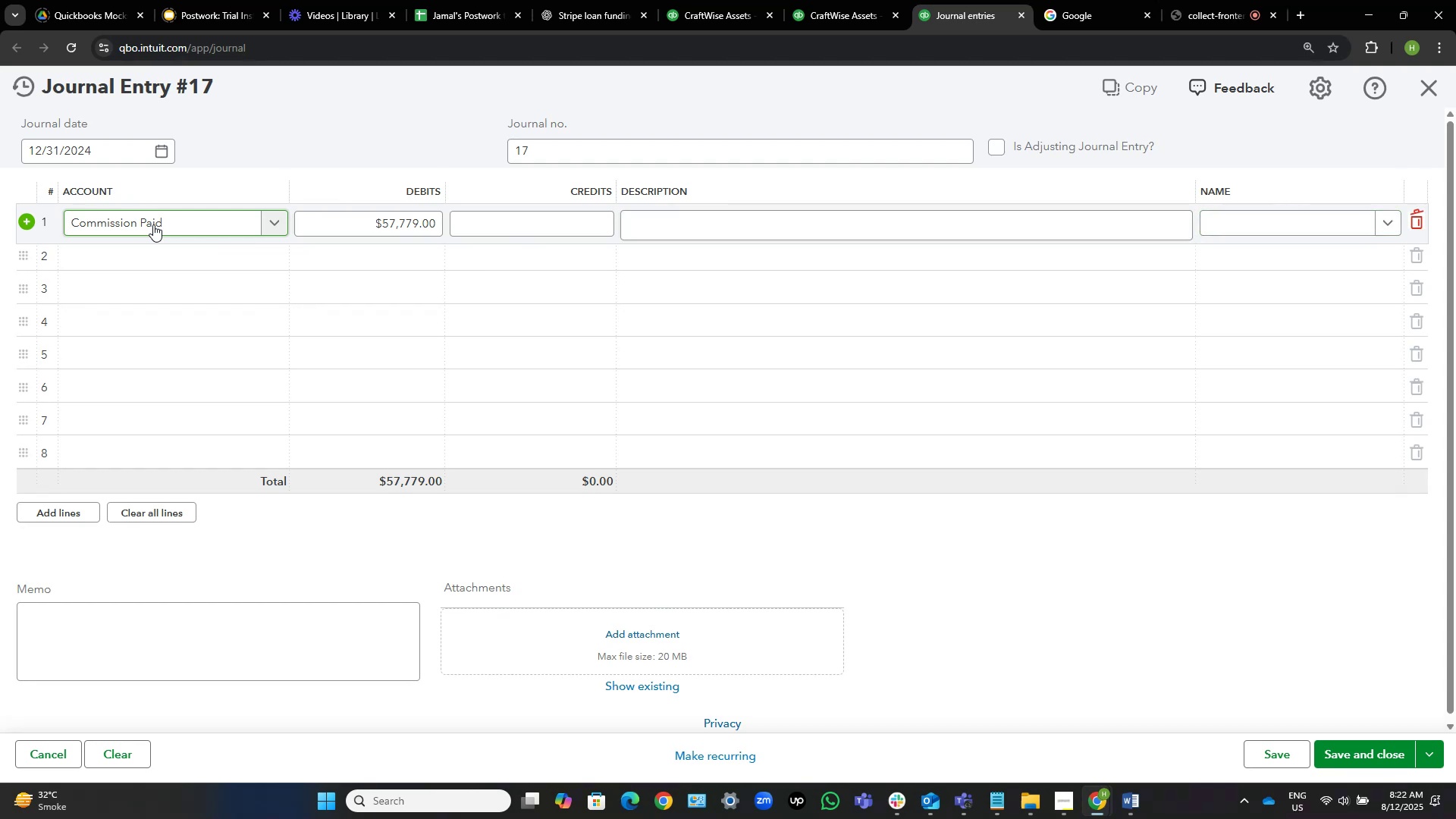 
key(Tab)
 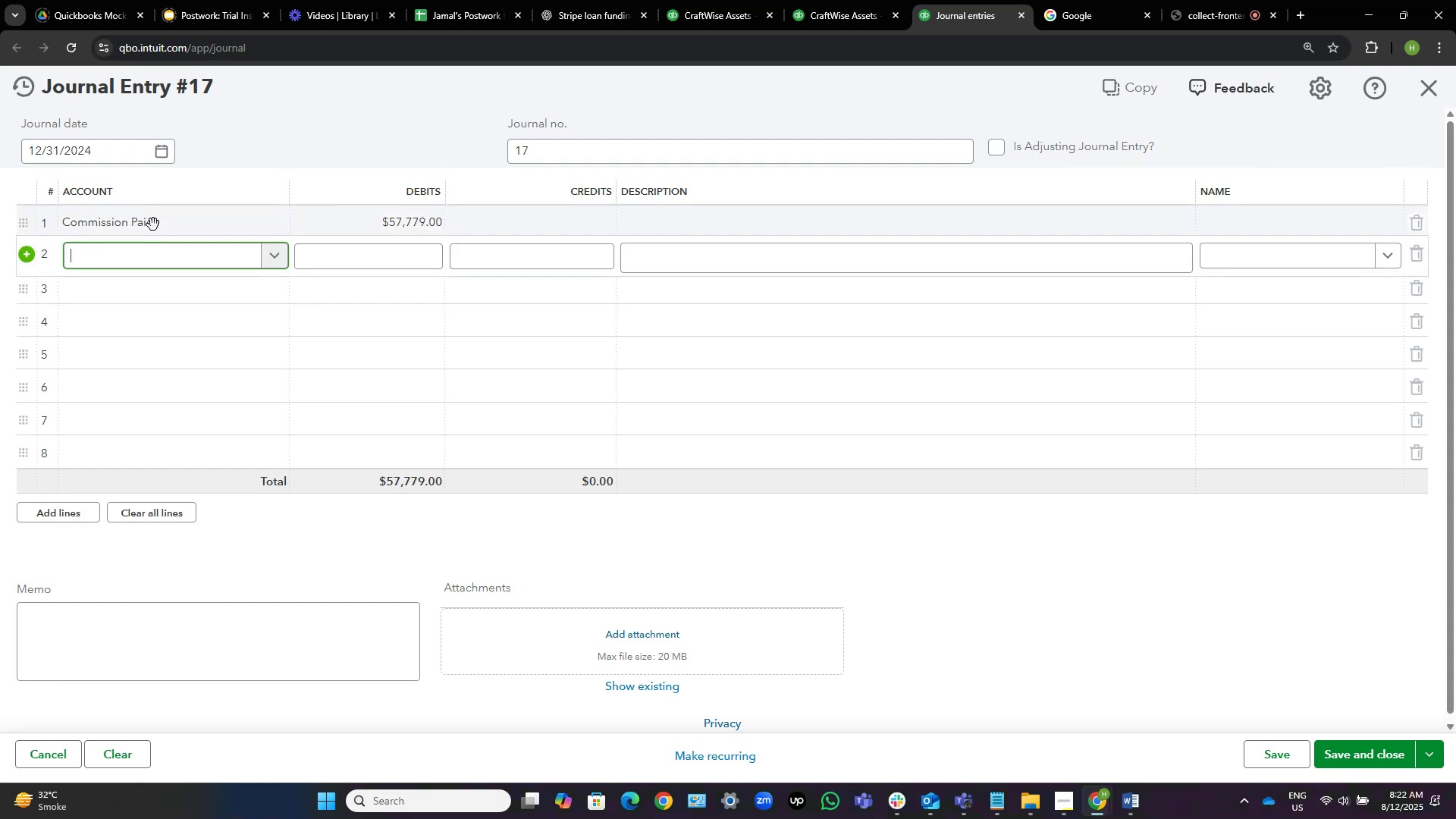 
key(Tab)
 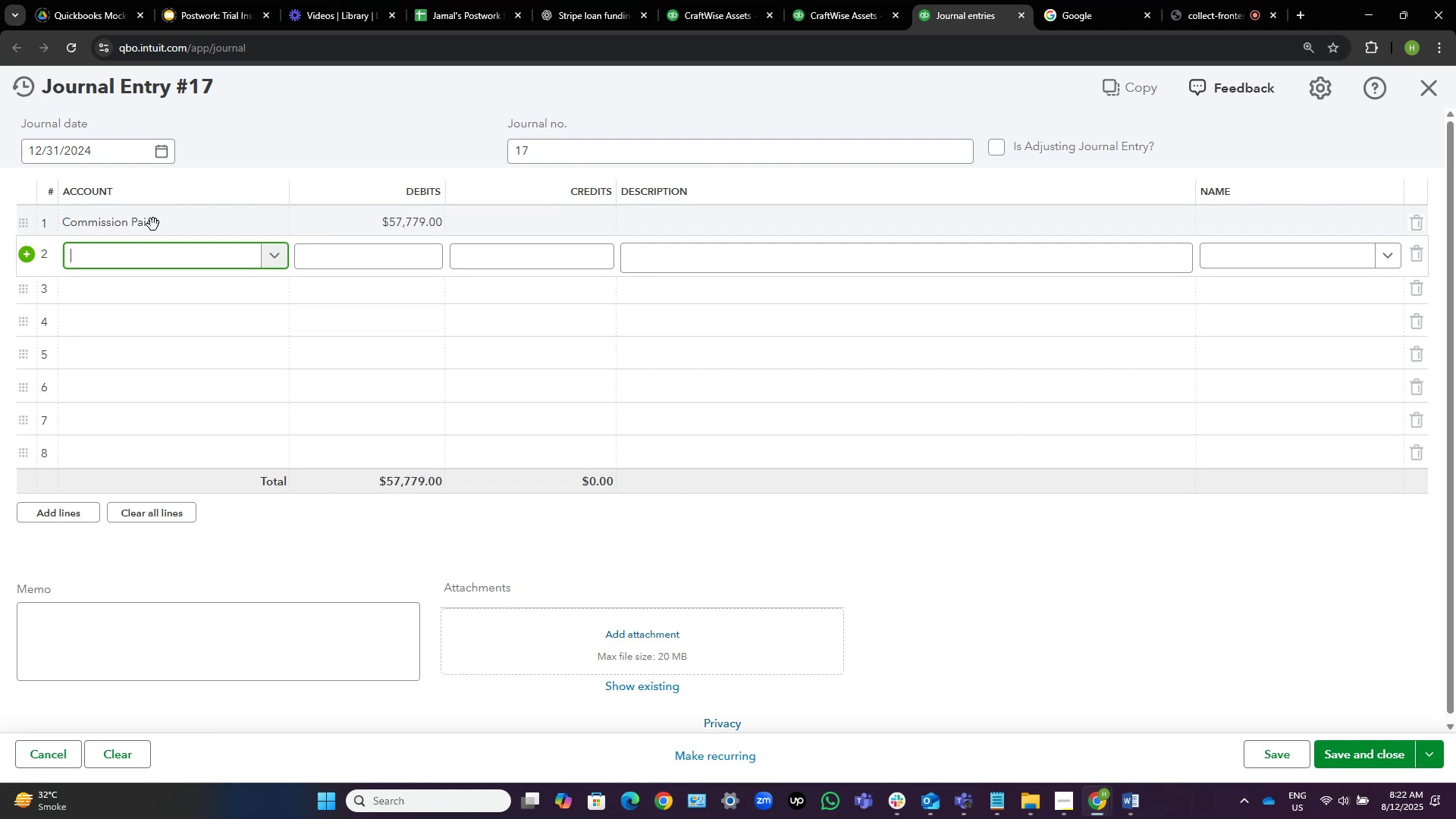 
wait(11.66)
 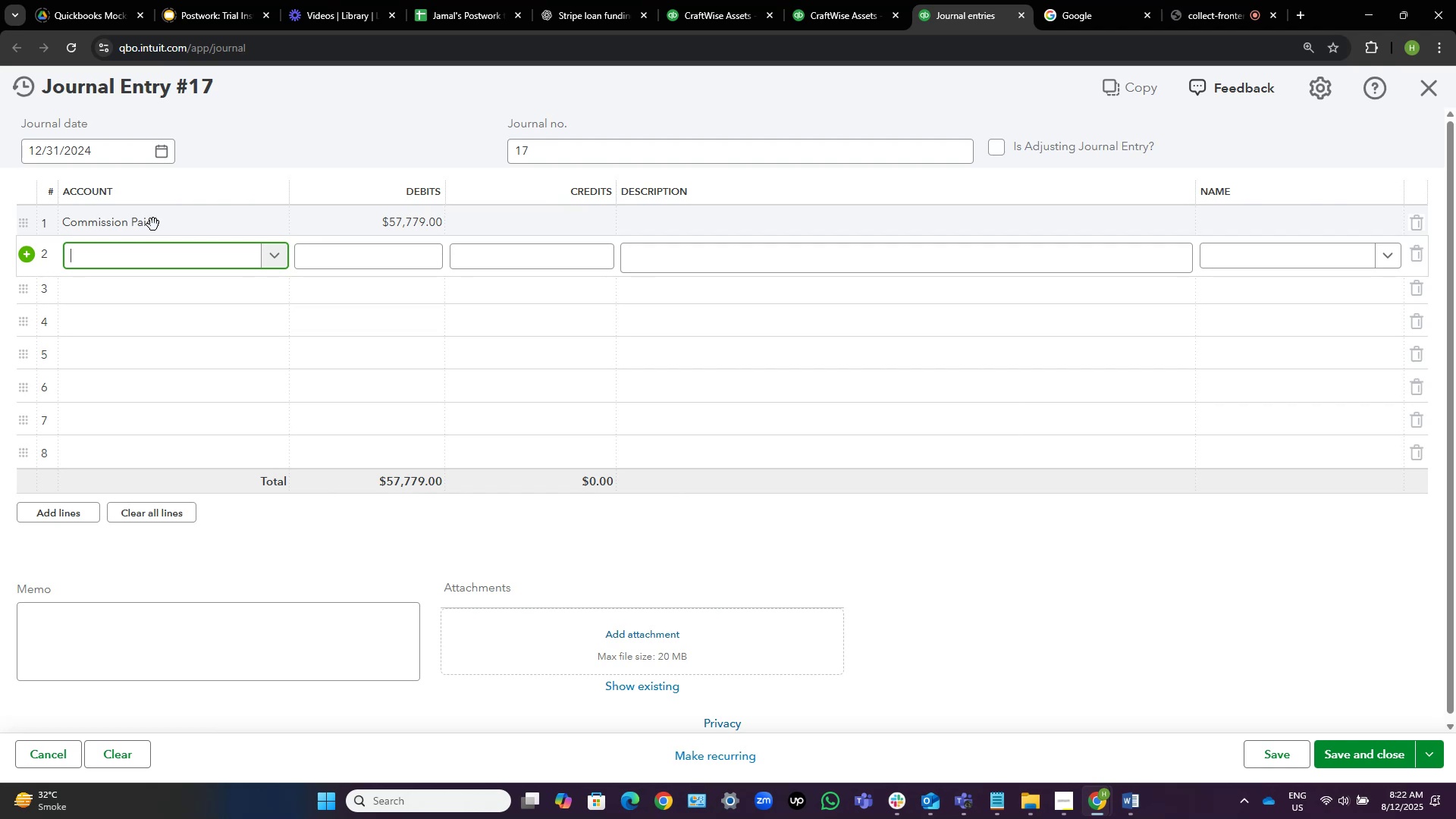 
type(owner)
 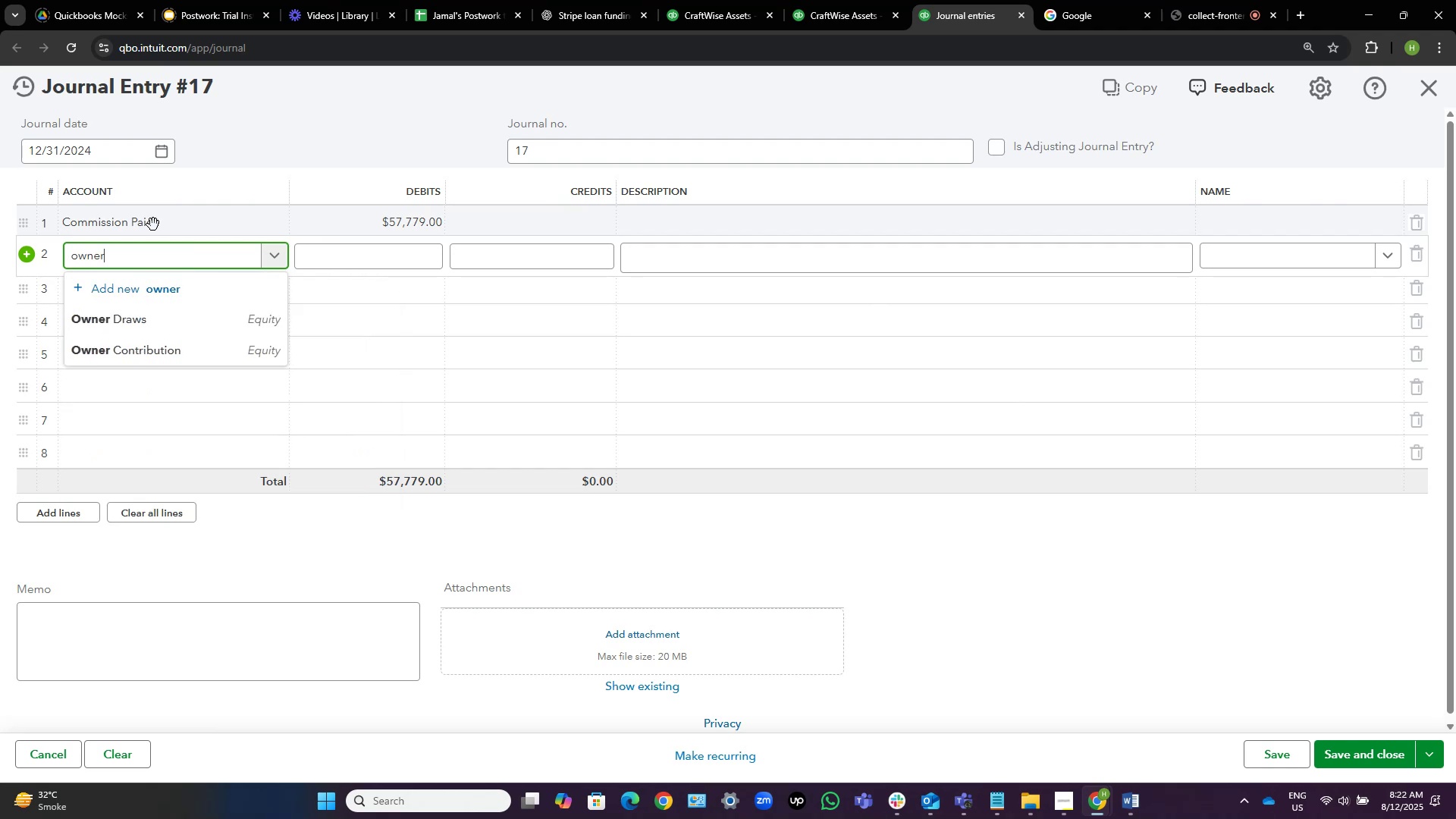 
key(ArrowDown)
 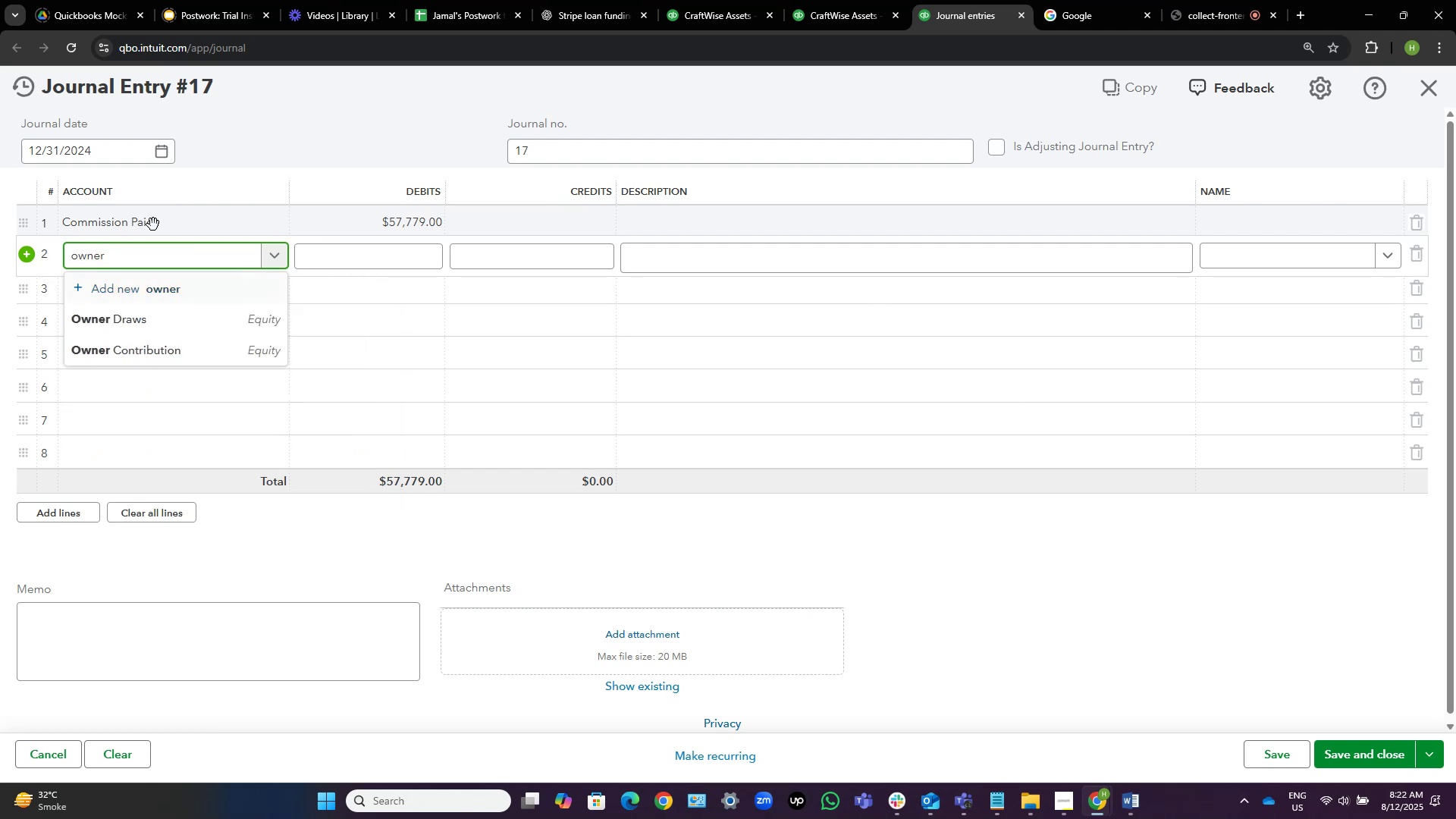 
key(ArrowDown)
 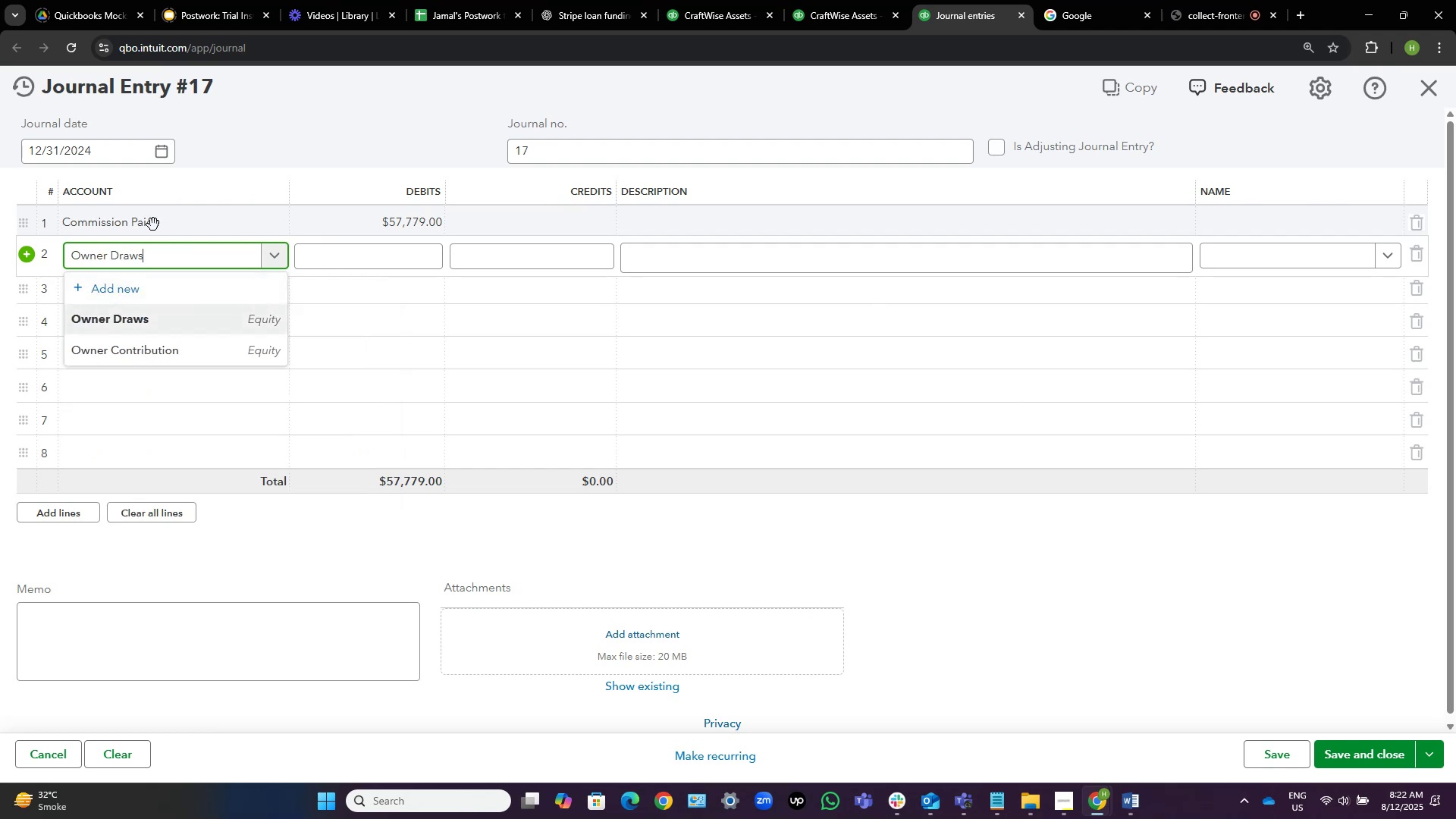 
key(NumpadEnter)
 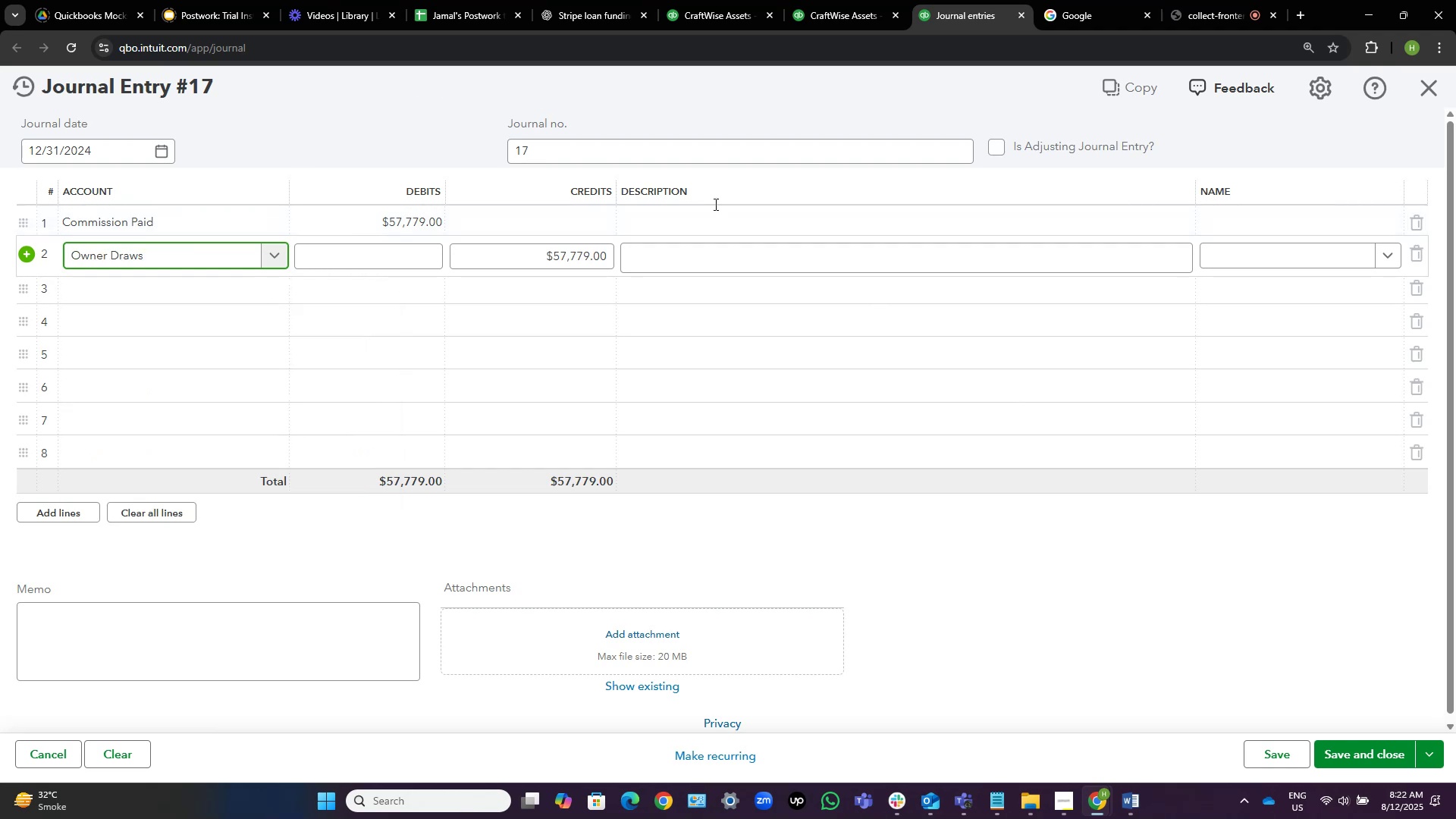 
left_click([733, 226])
 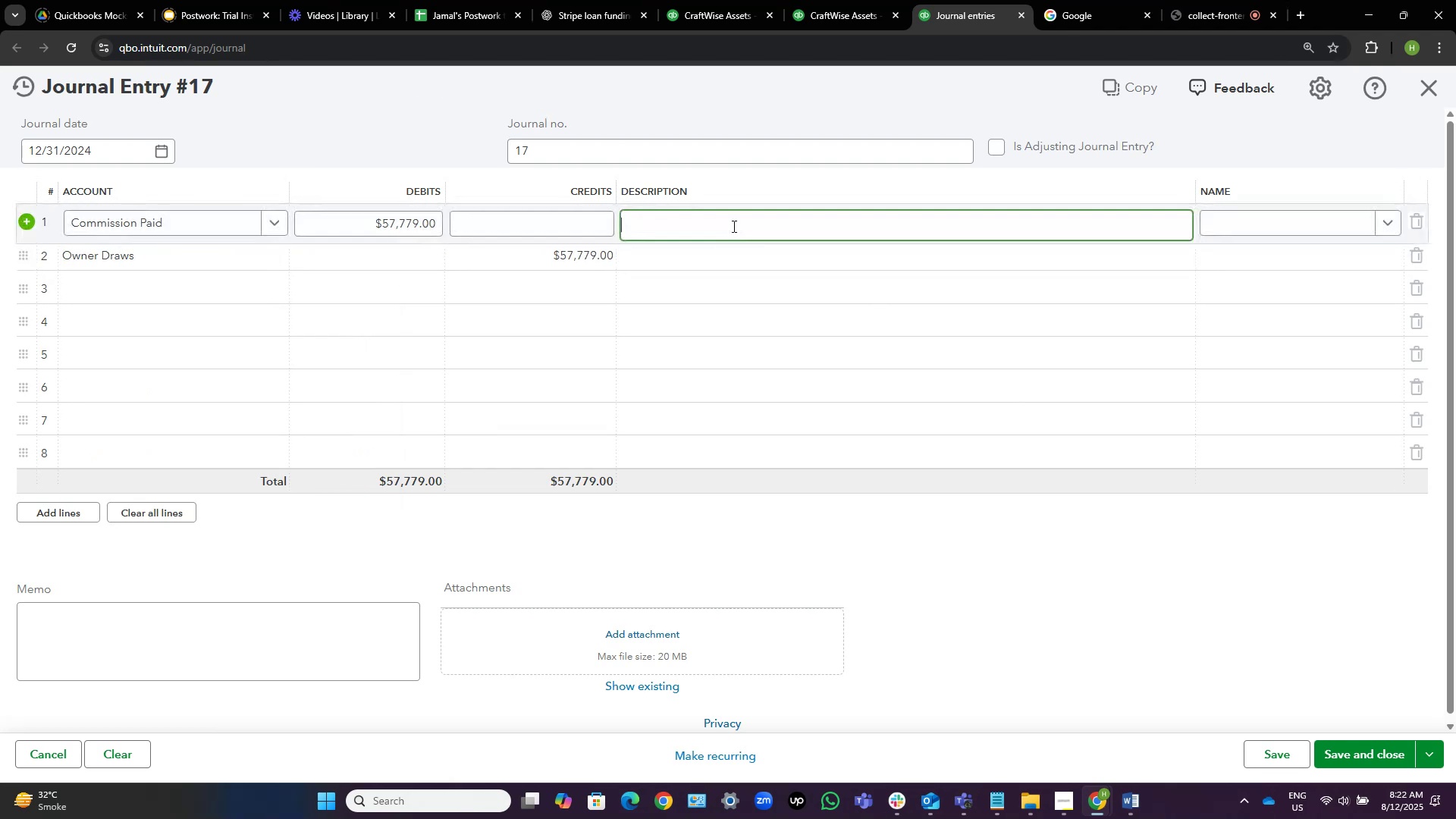 
type(Total payments to )
 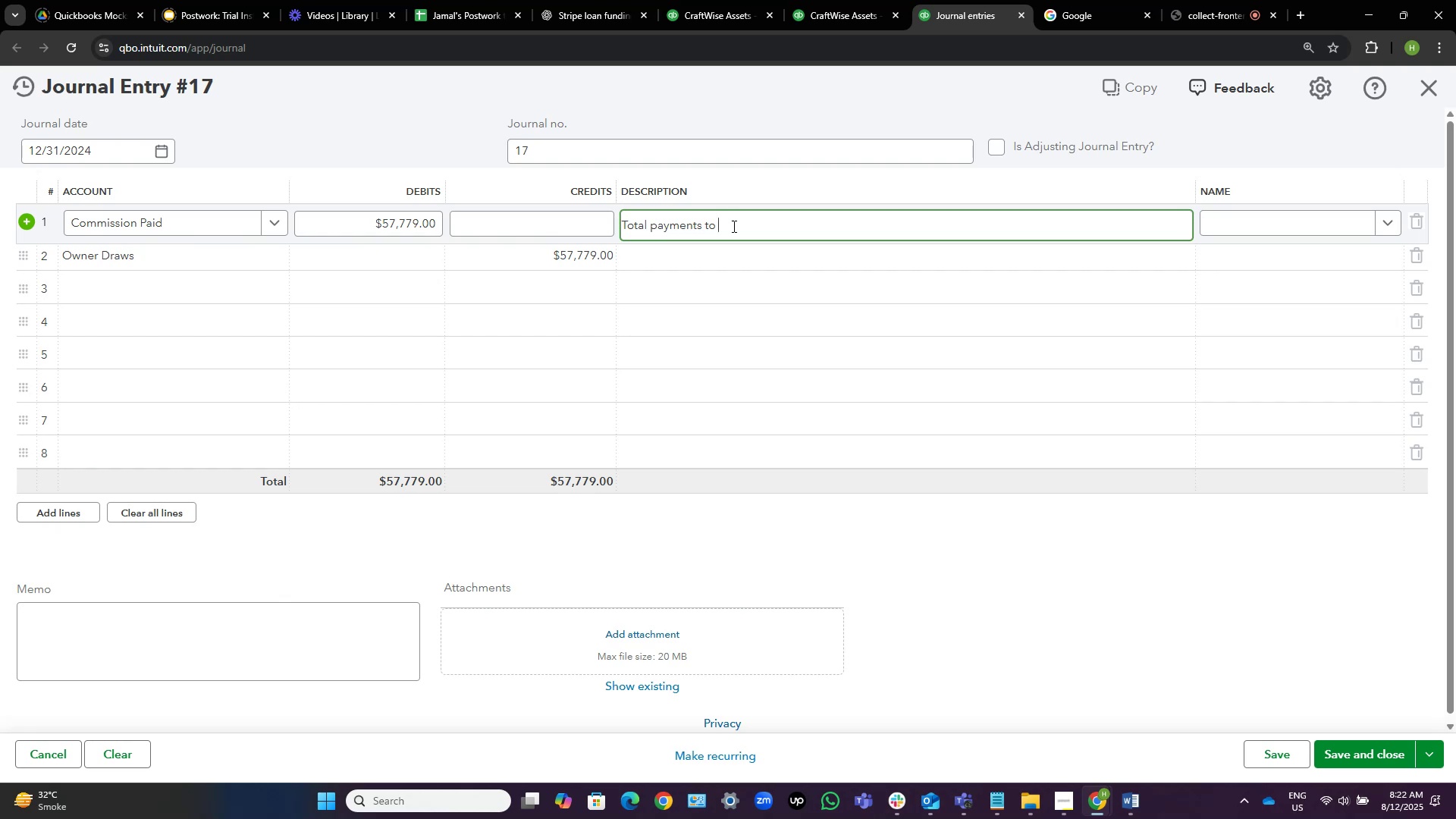 
key(Numpad6)
 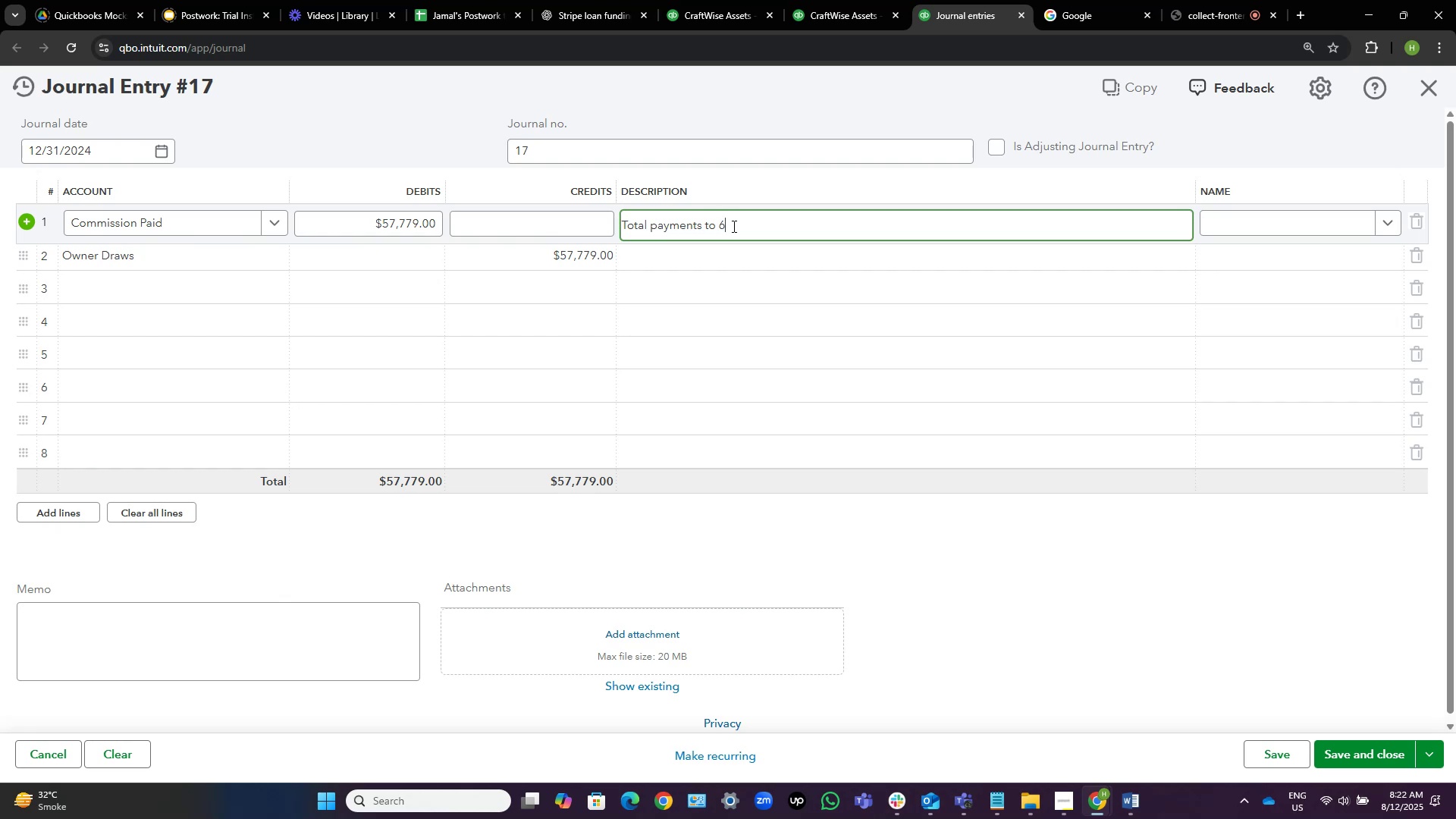 
key(Numpad0)
 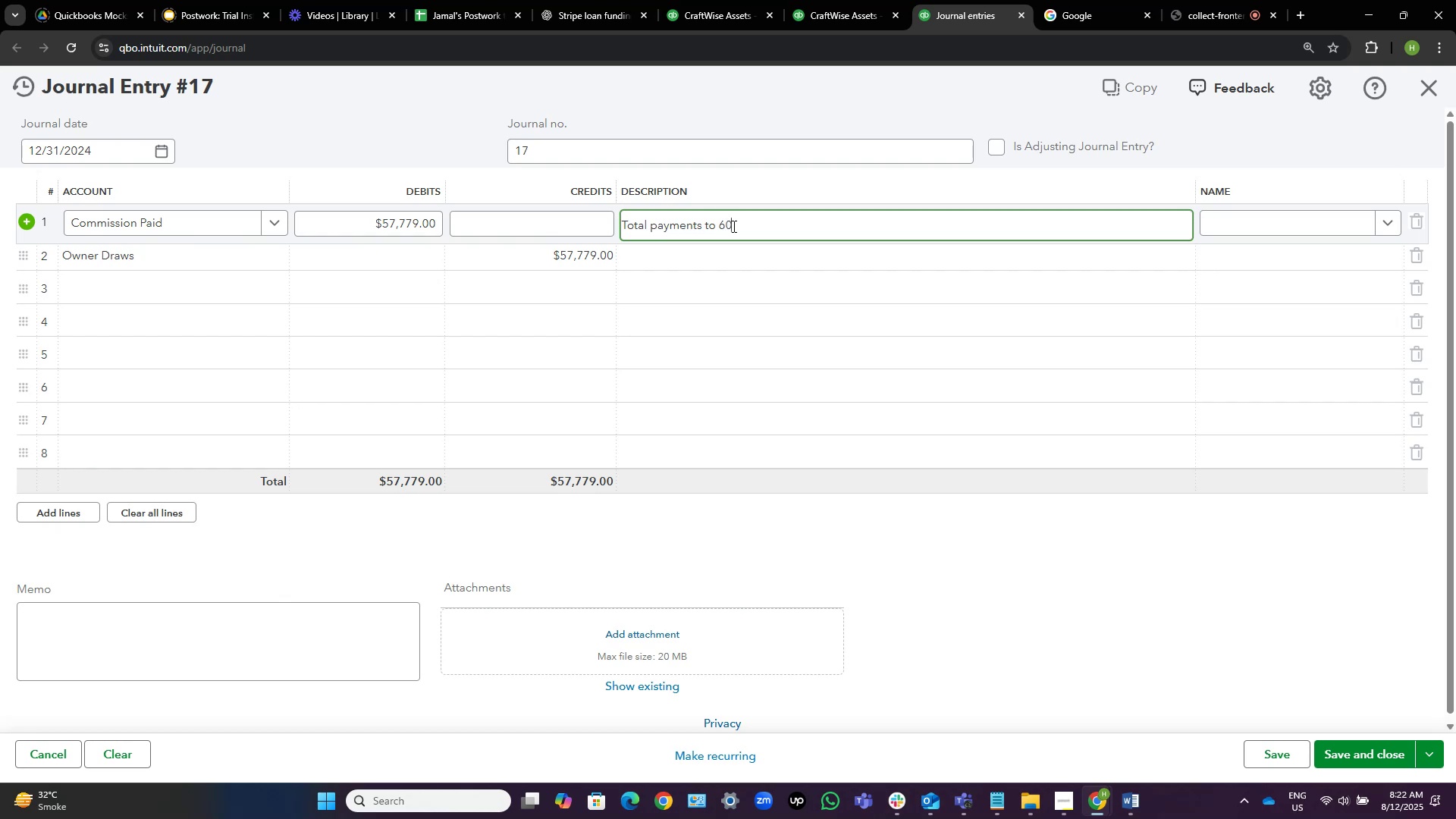 
key(Numpad9)
 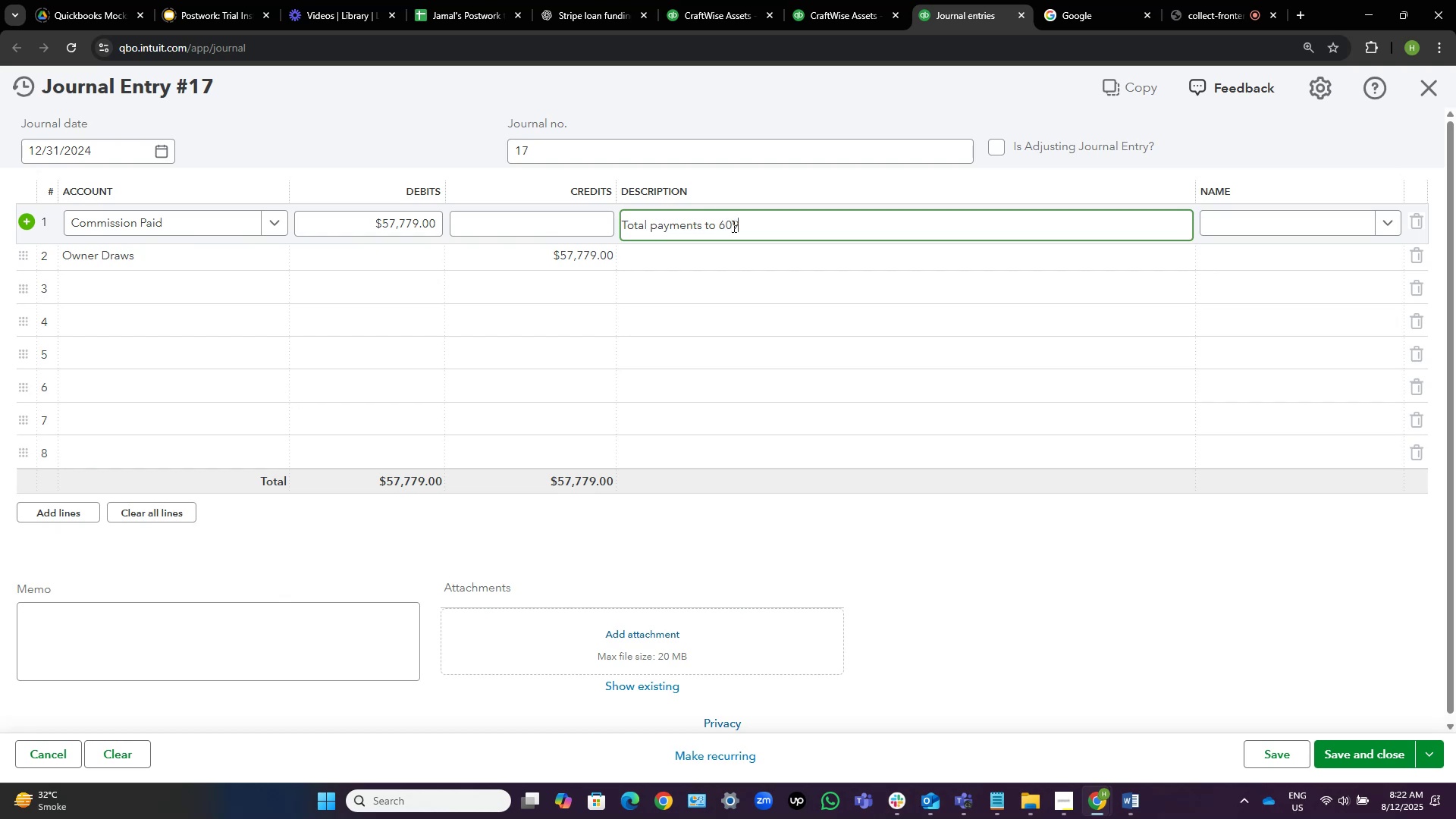 
key(Numpad2)
 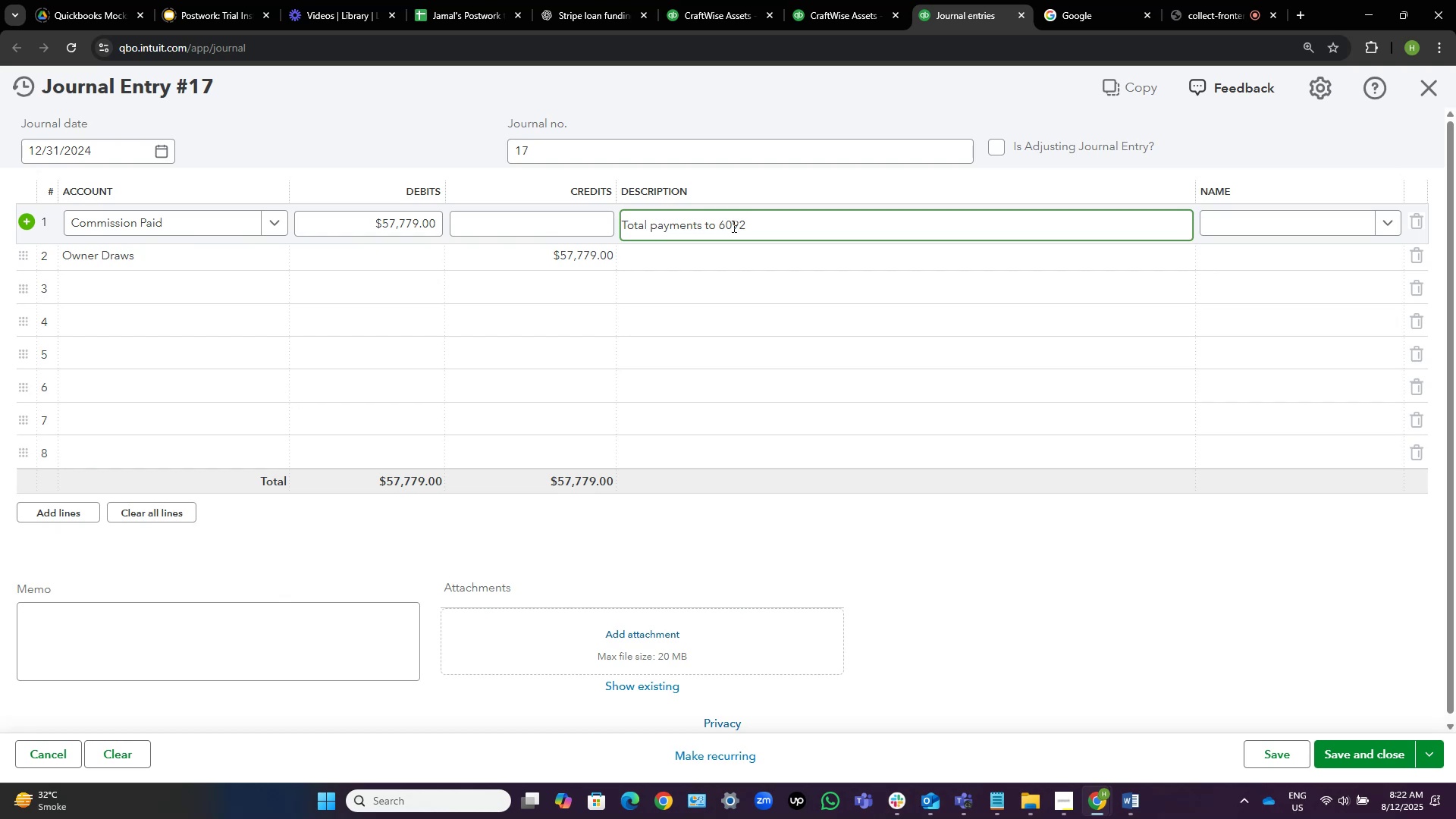 
key(Comma)
 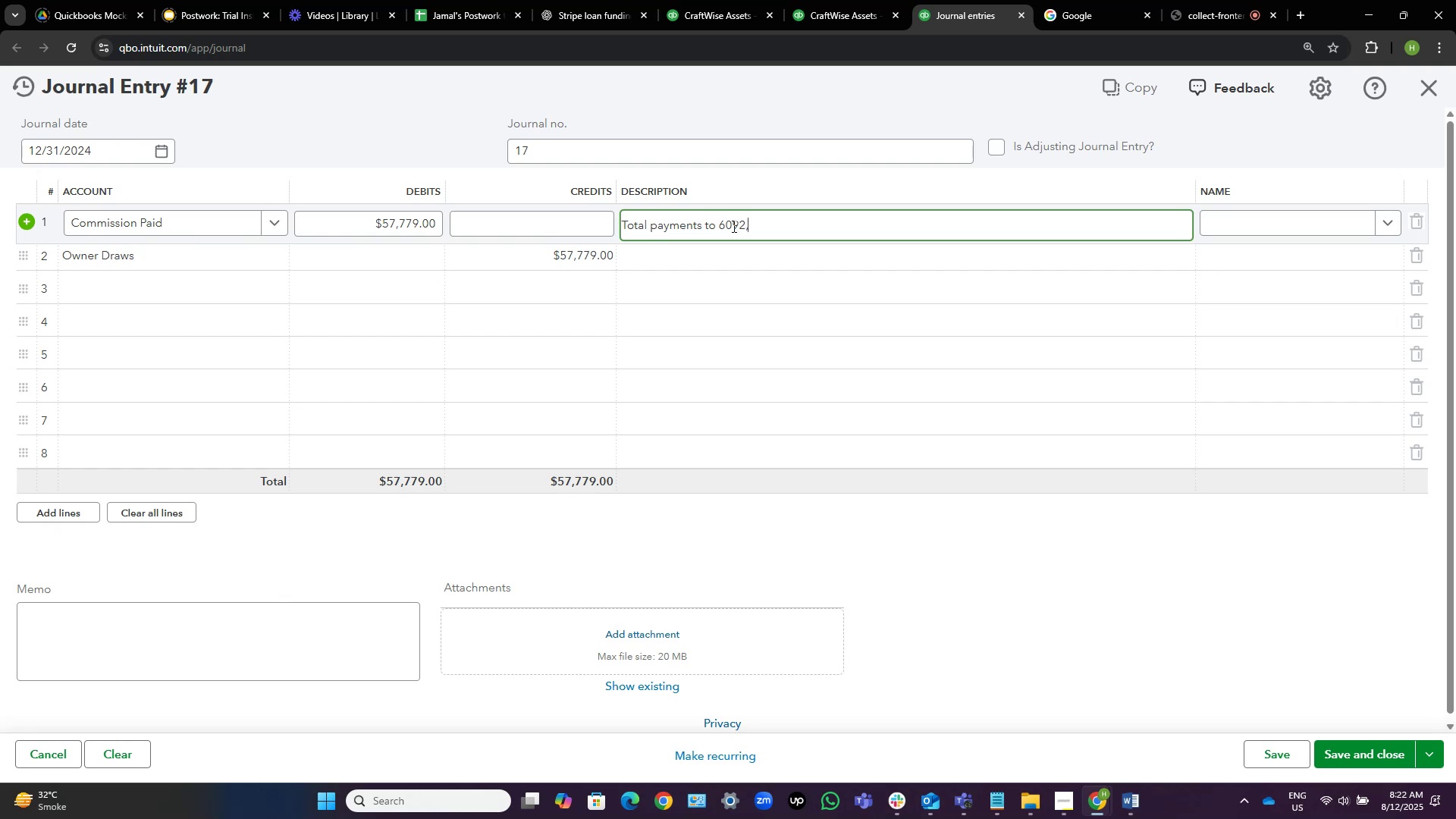 
key(Space)
 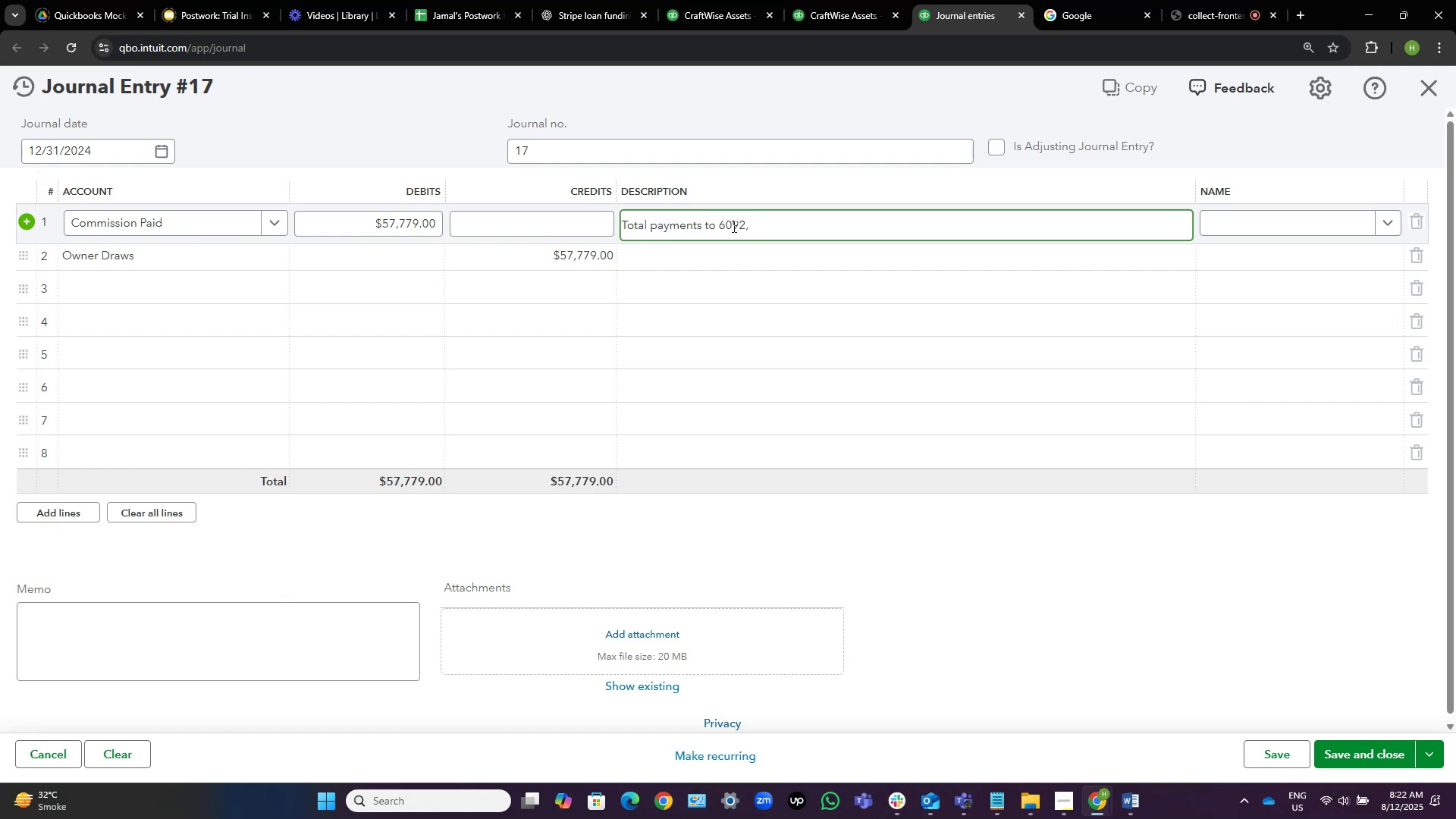 
wait(9.92)
 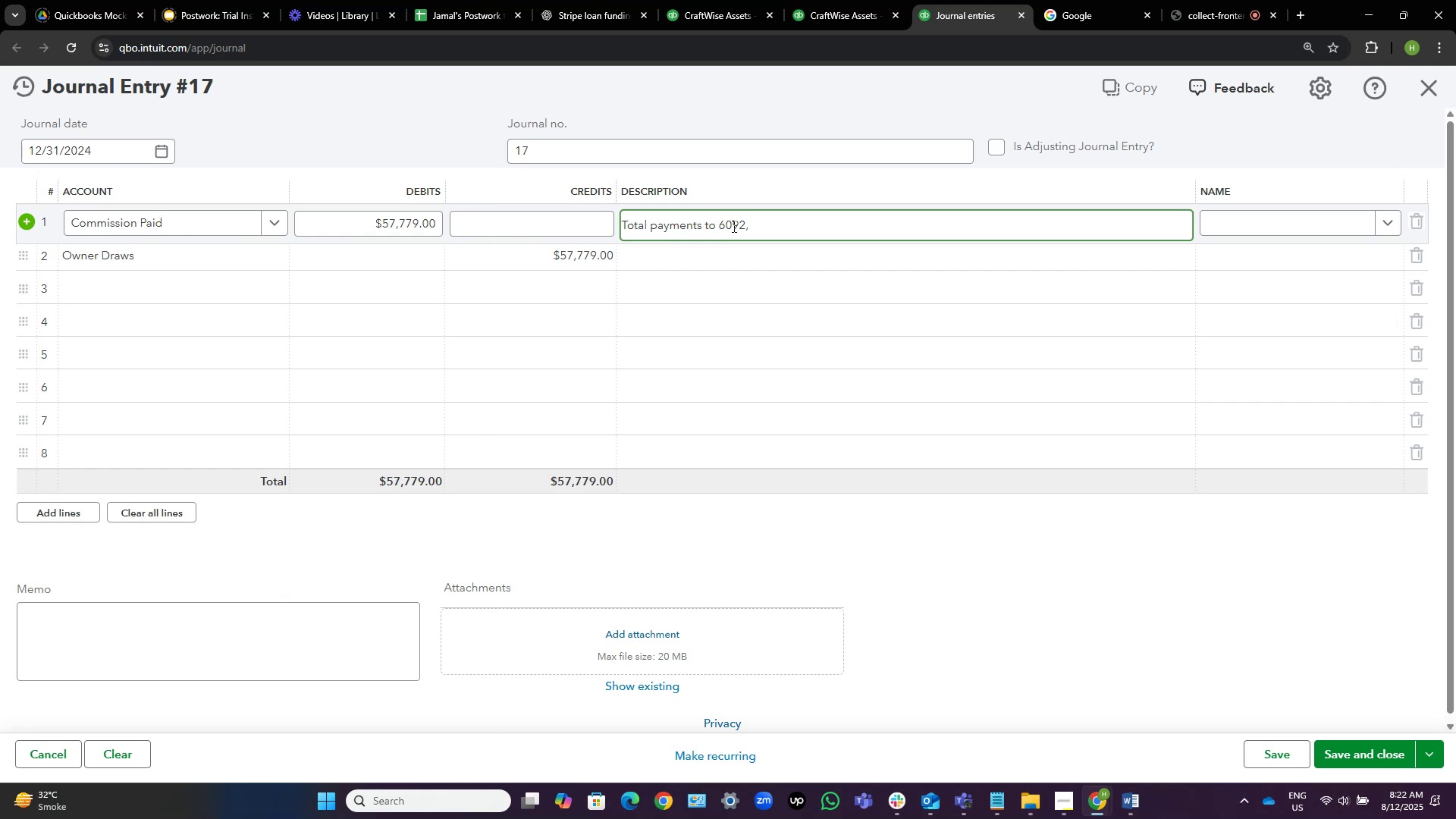 
type(())
 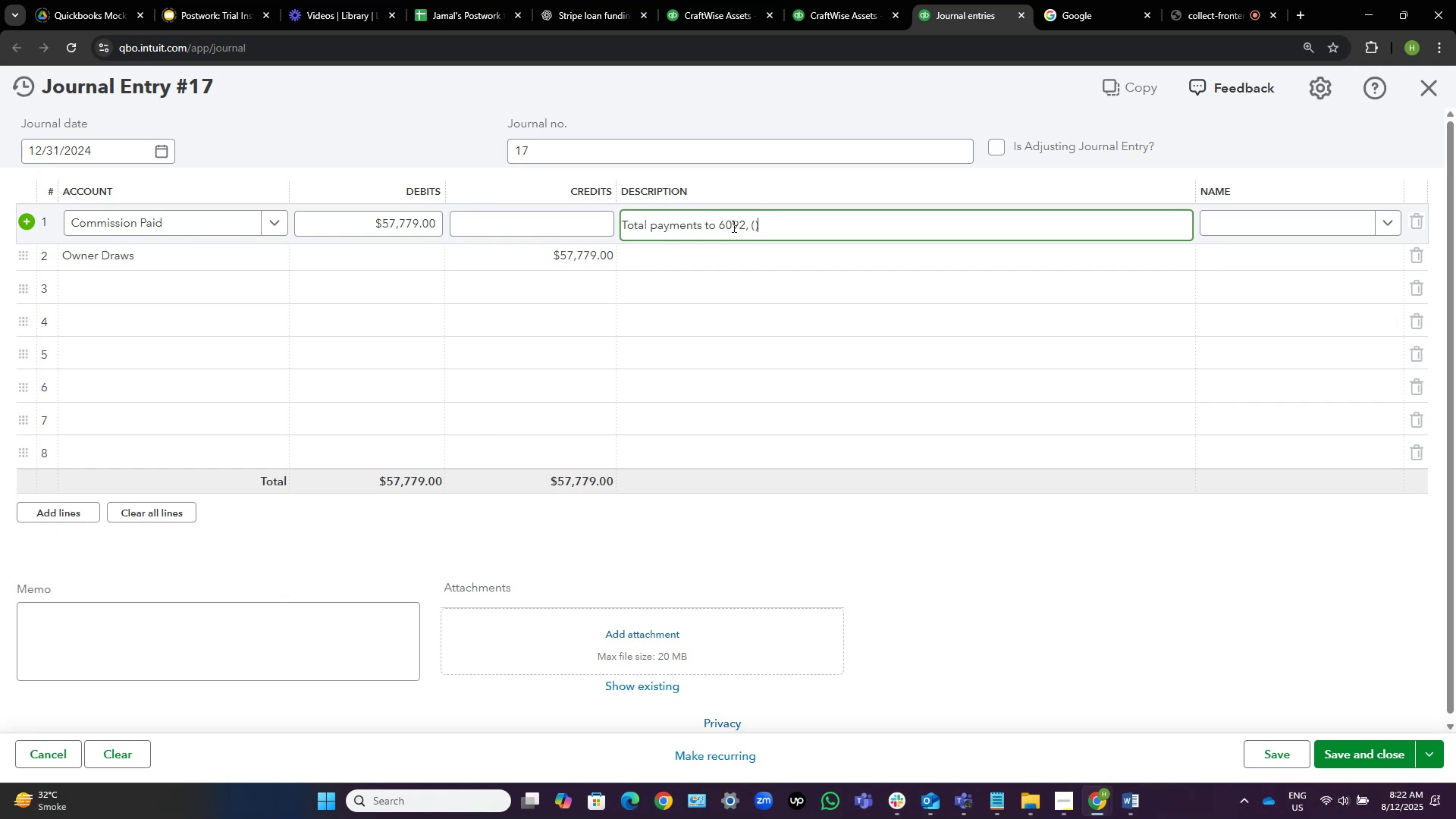 
key(ArrowLeft)
 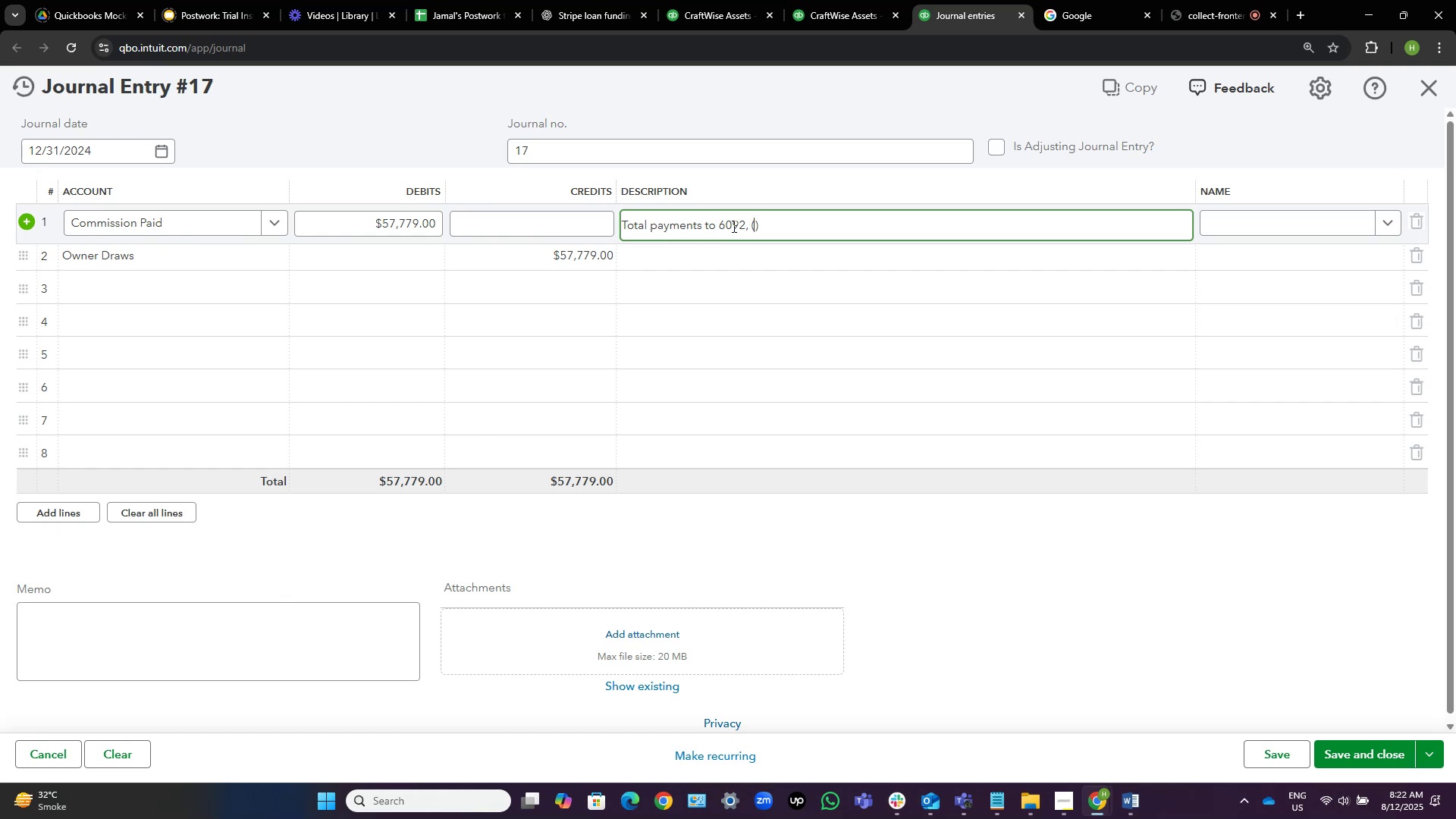 
type(50% wee for business purposes)
 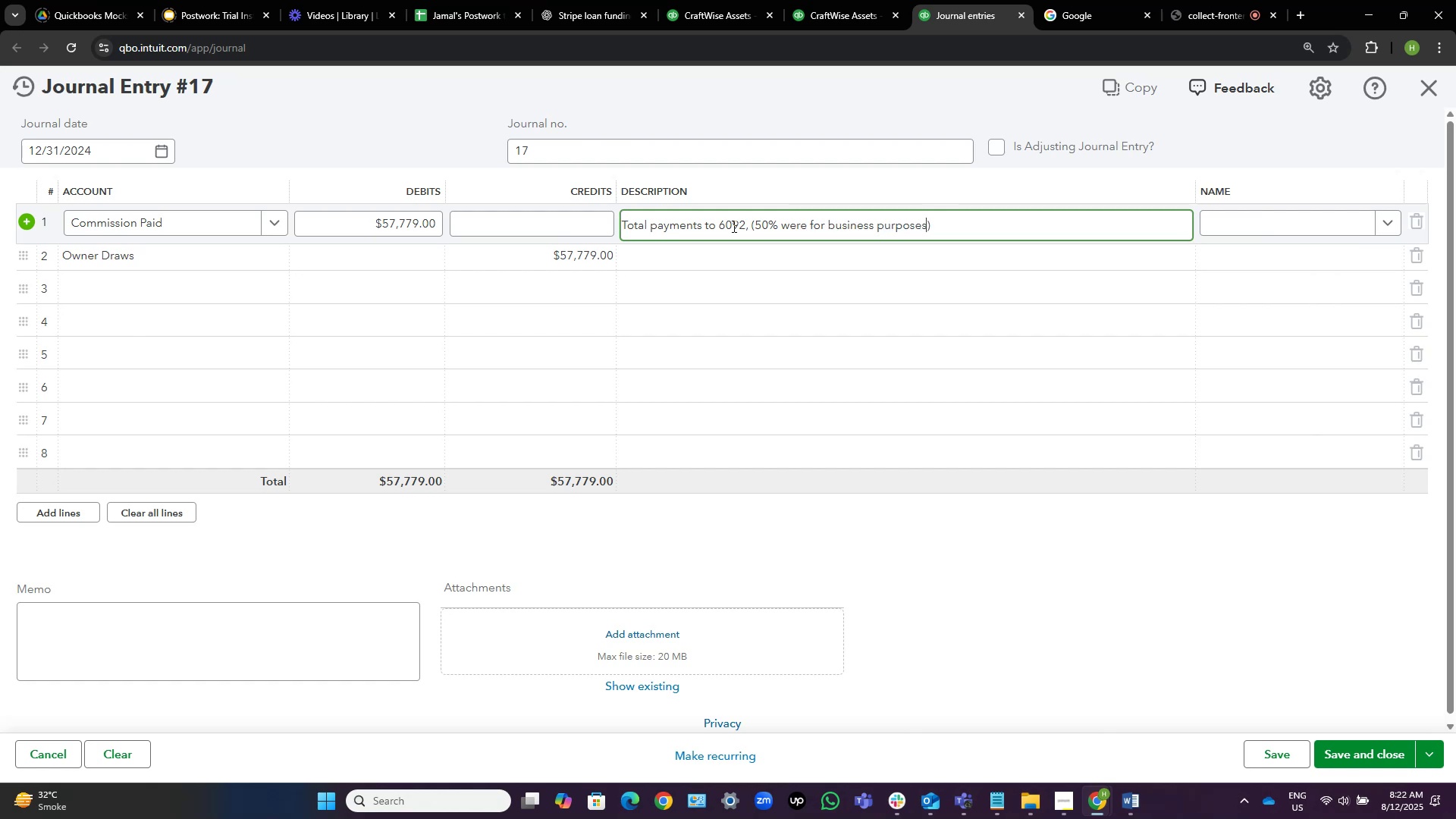 
key(ArrowUp)
 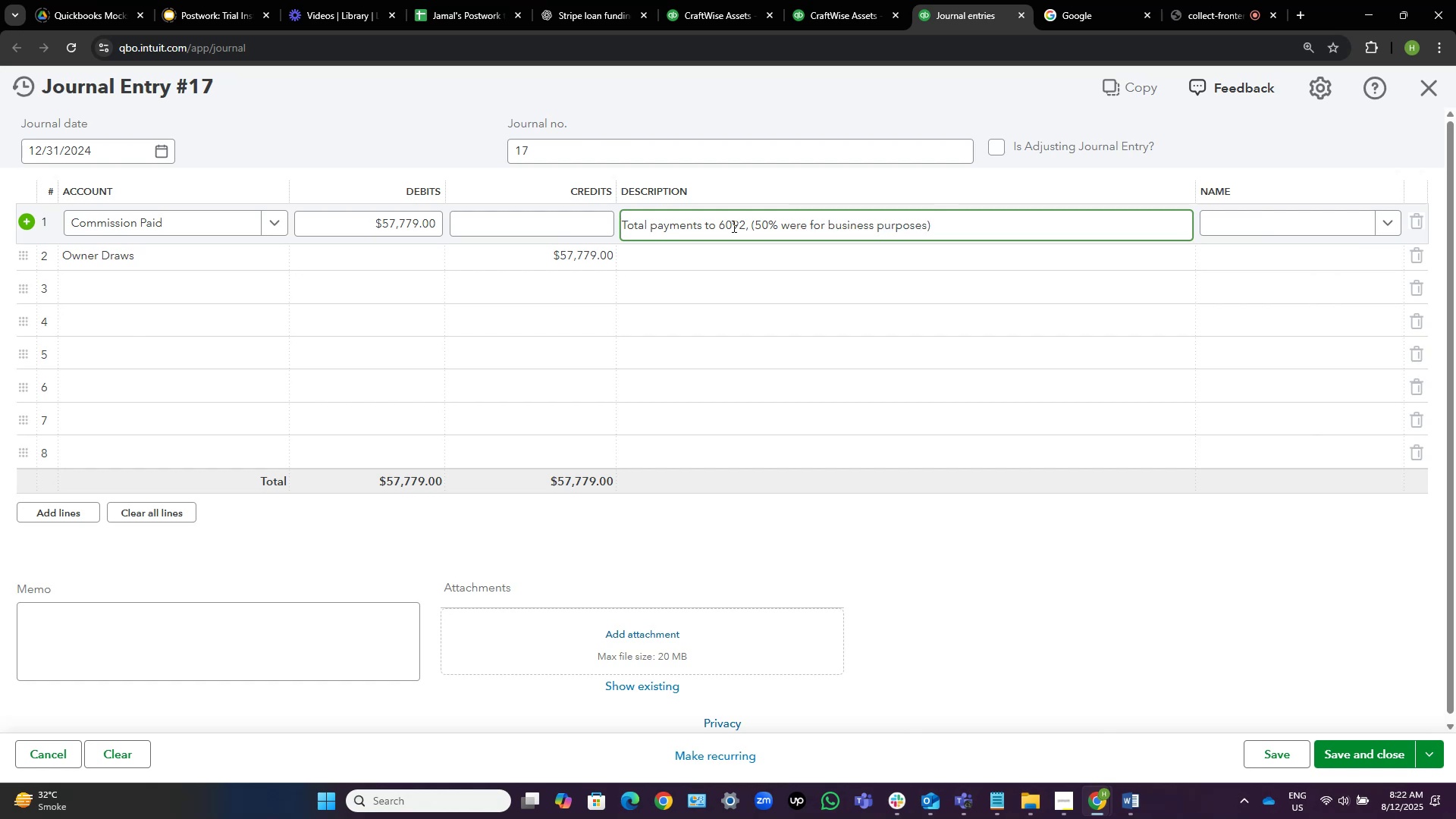 
key(End)
 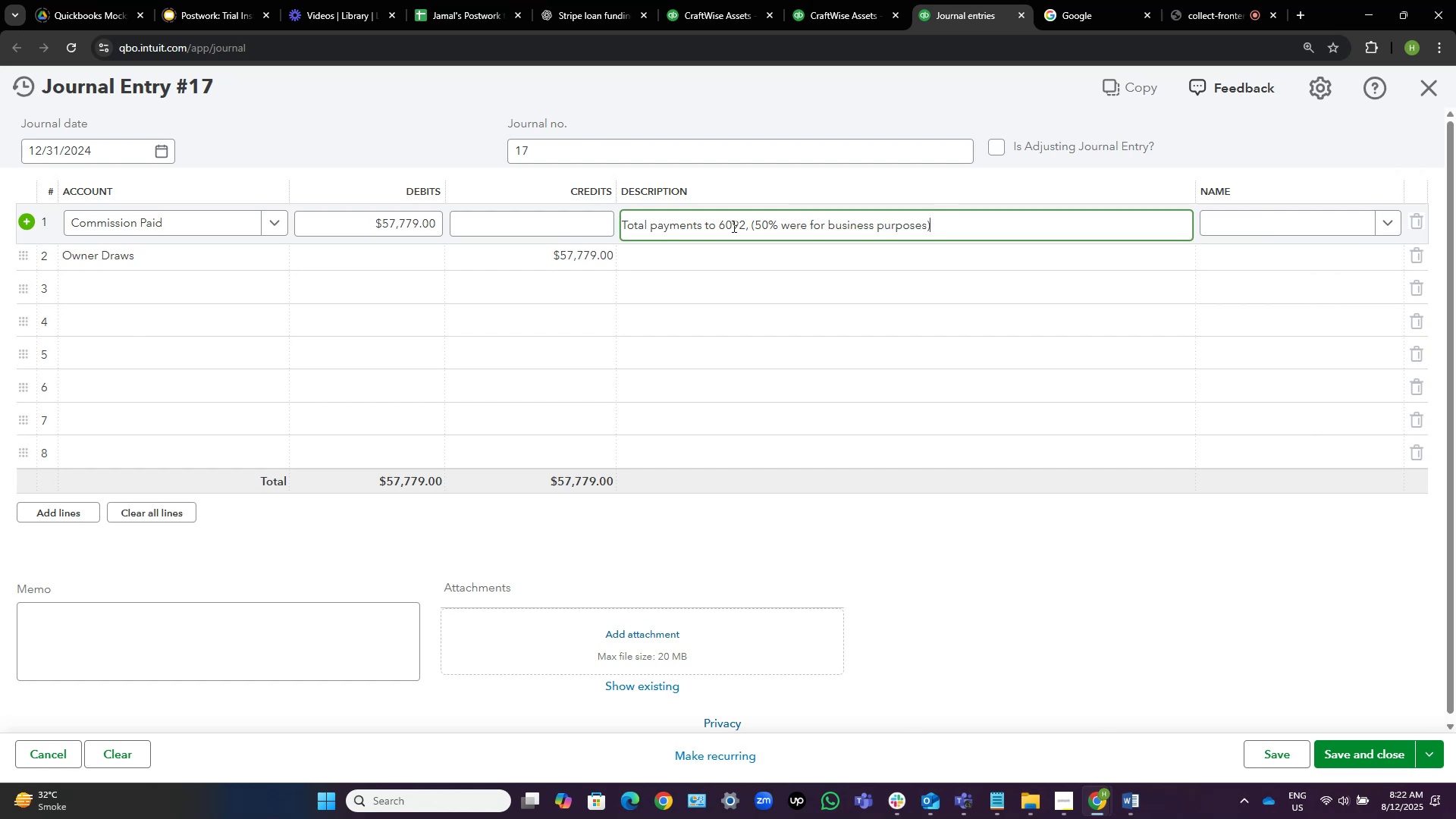 
key(Control+Shift+ArrowUp)
 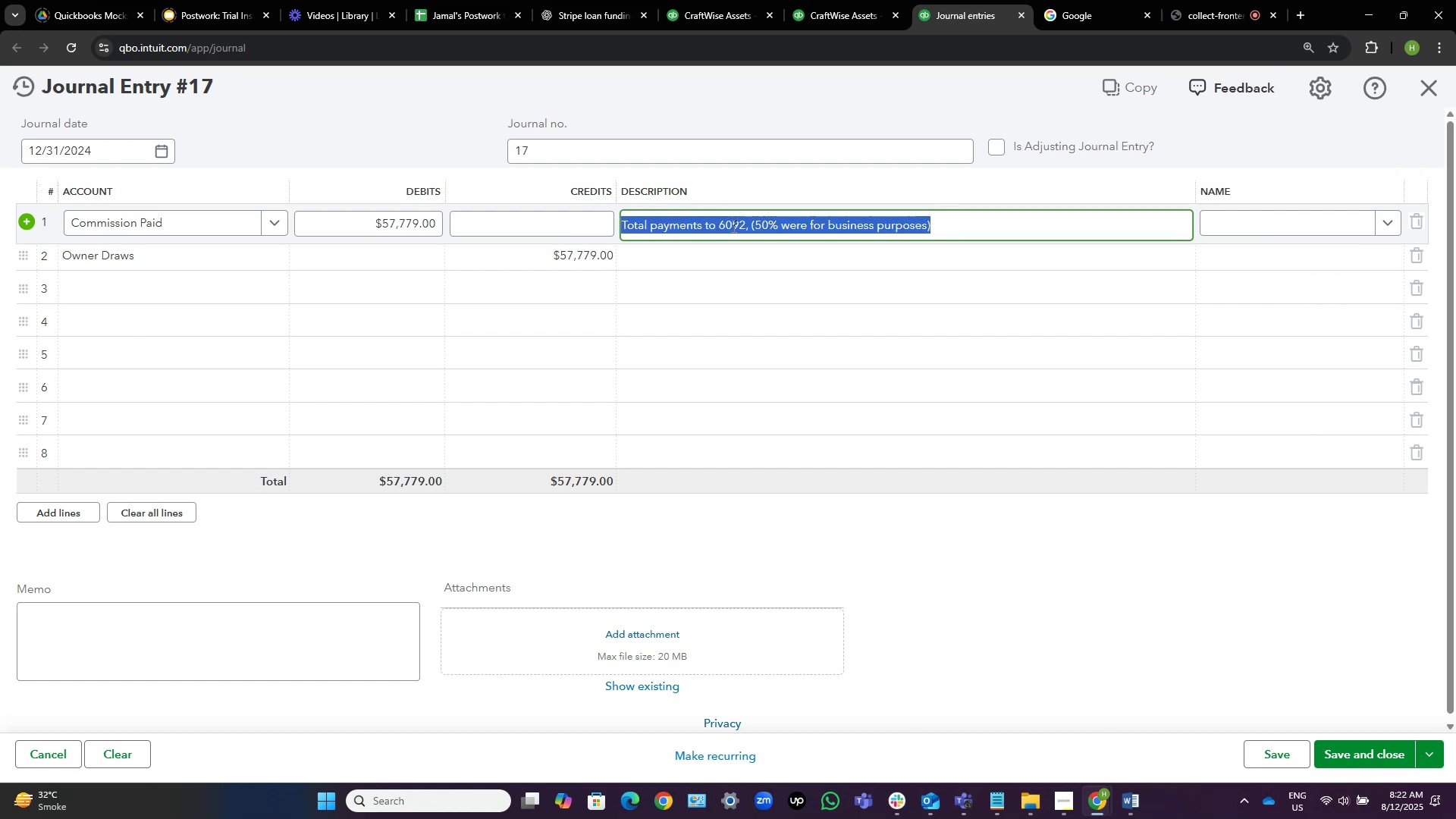 
key(Control+C)
 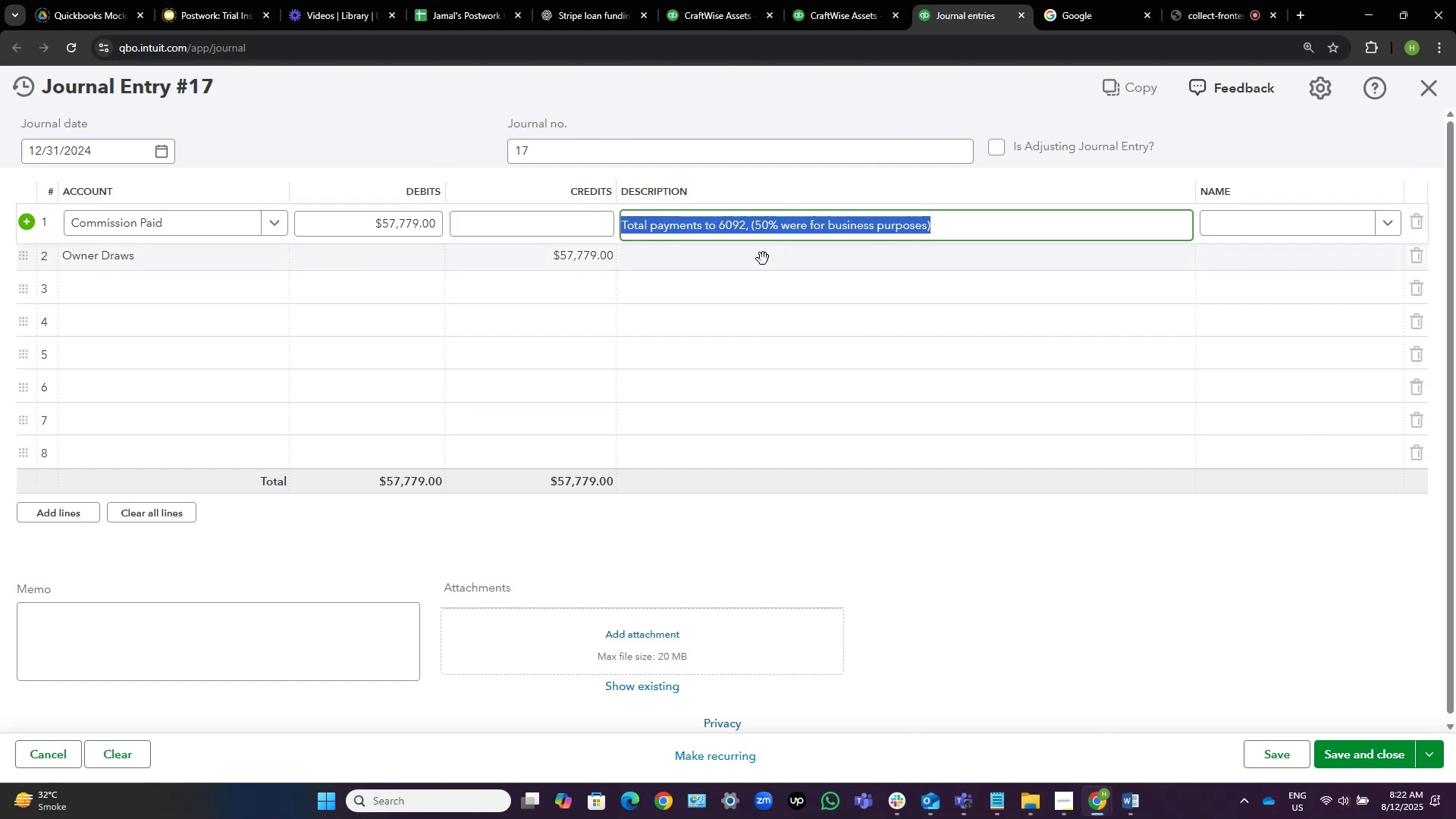 
left_click([760, 264])
 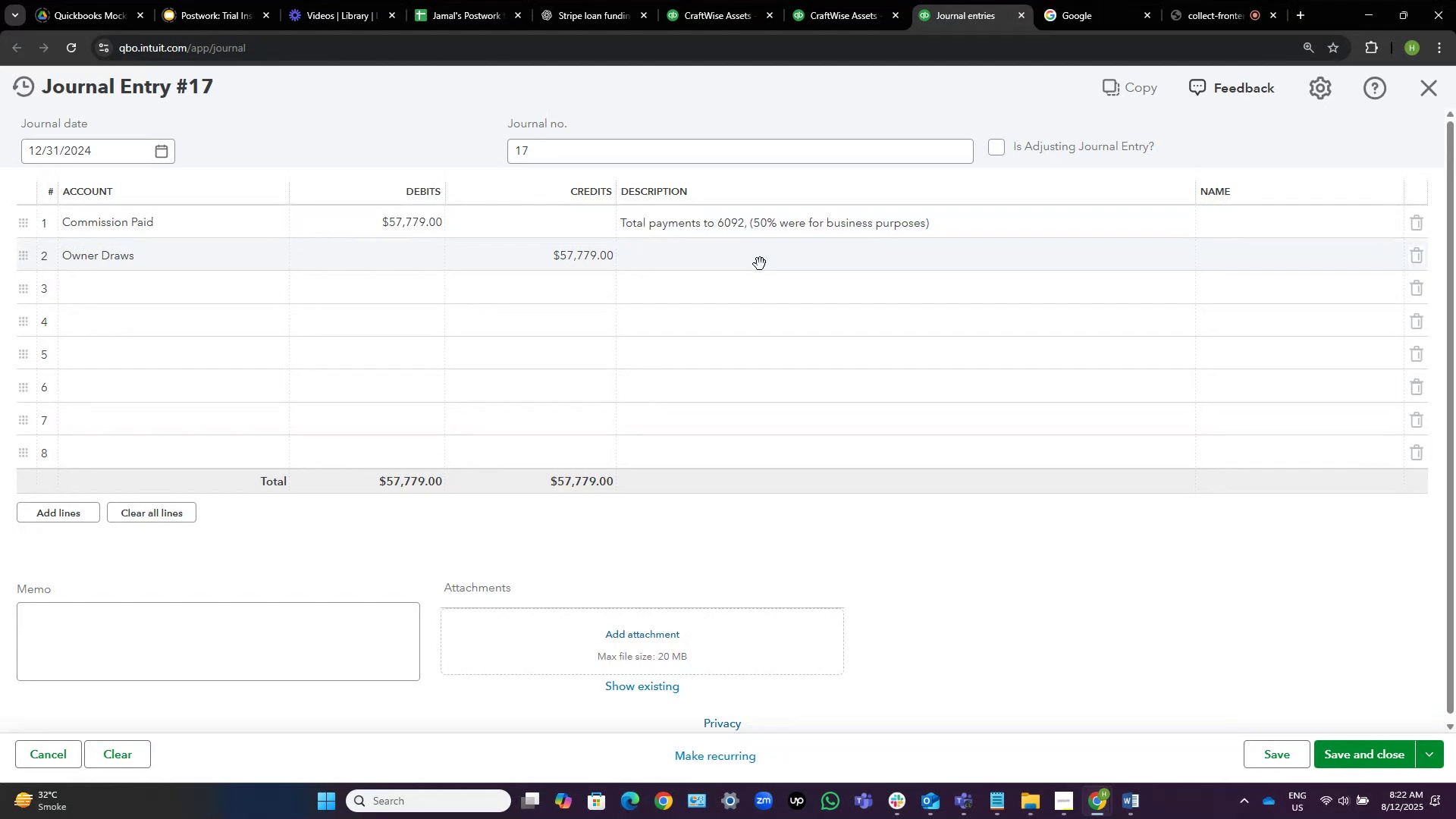 
key(Control+V)
 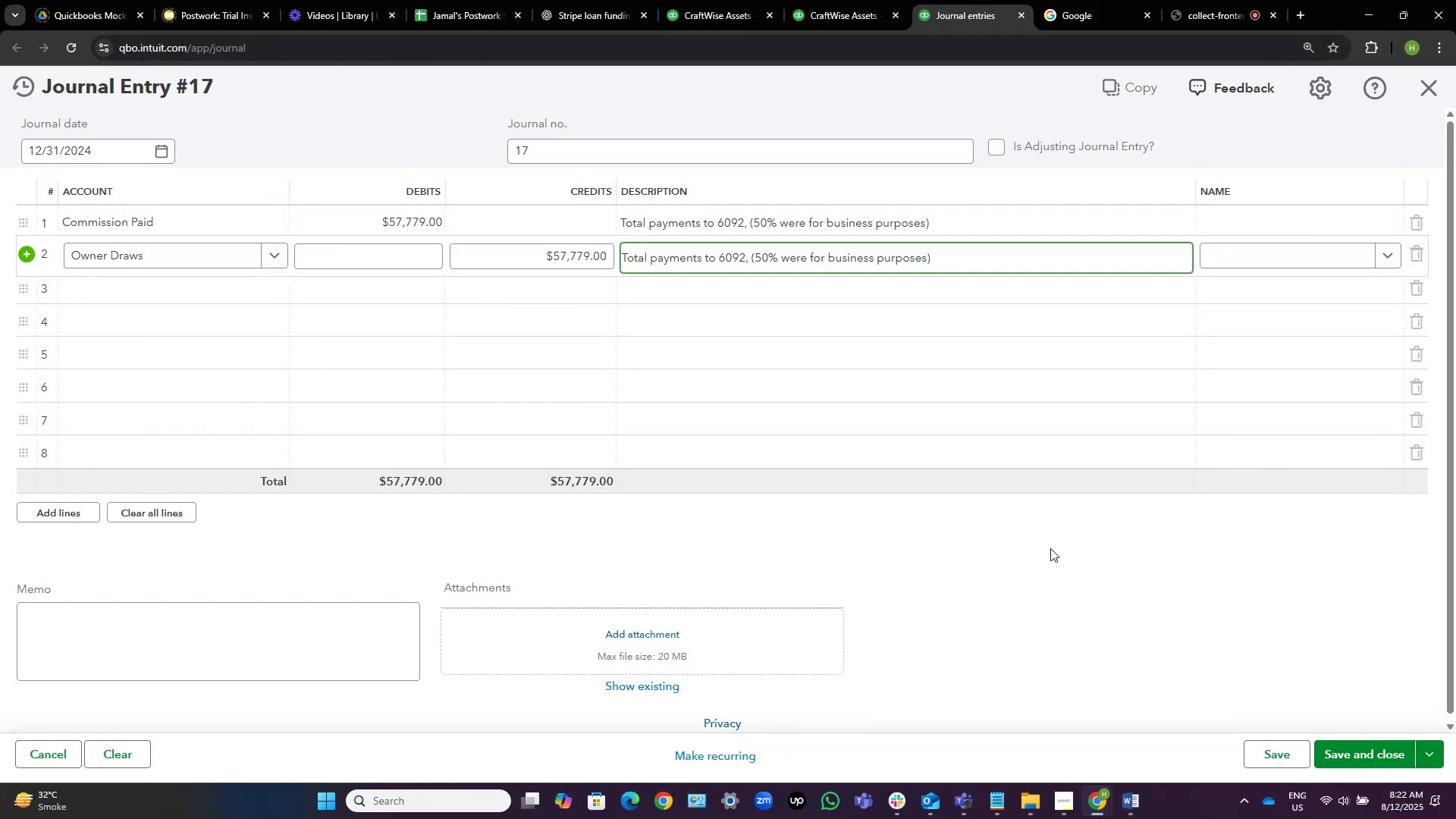 
left_click([1073, 533])
 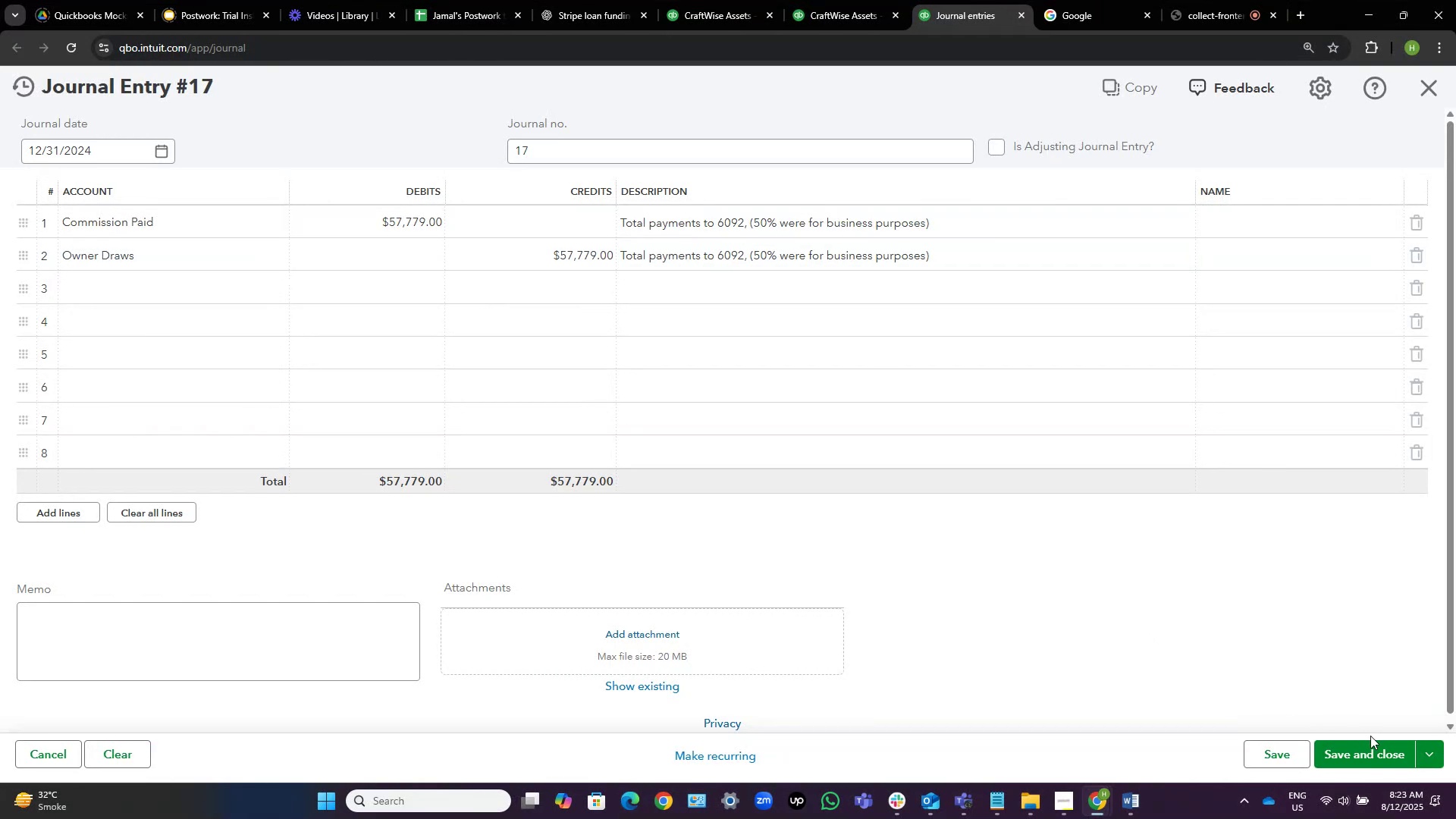 
wait(6.11)
 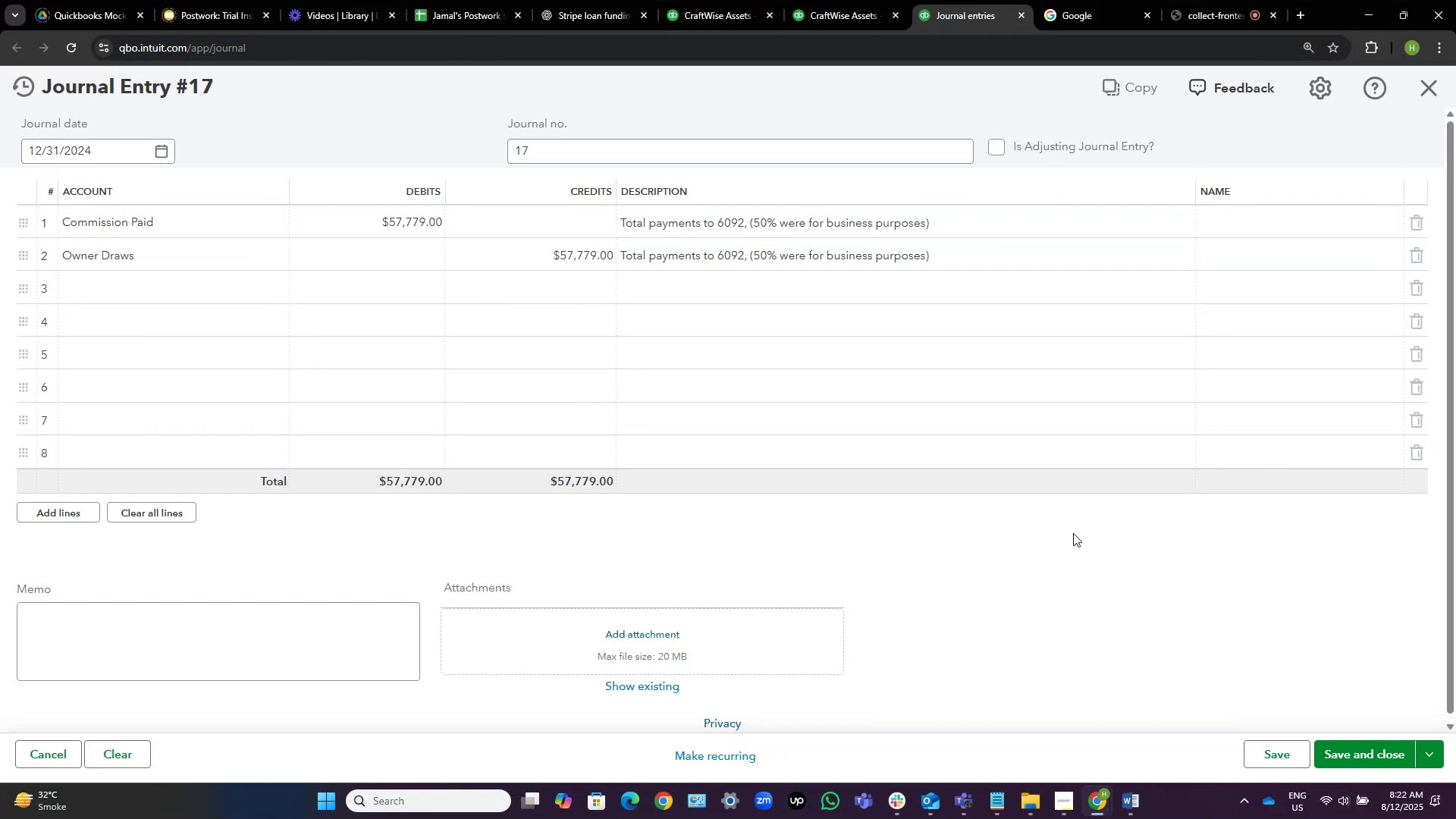 
left_click([1429, 748])
 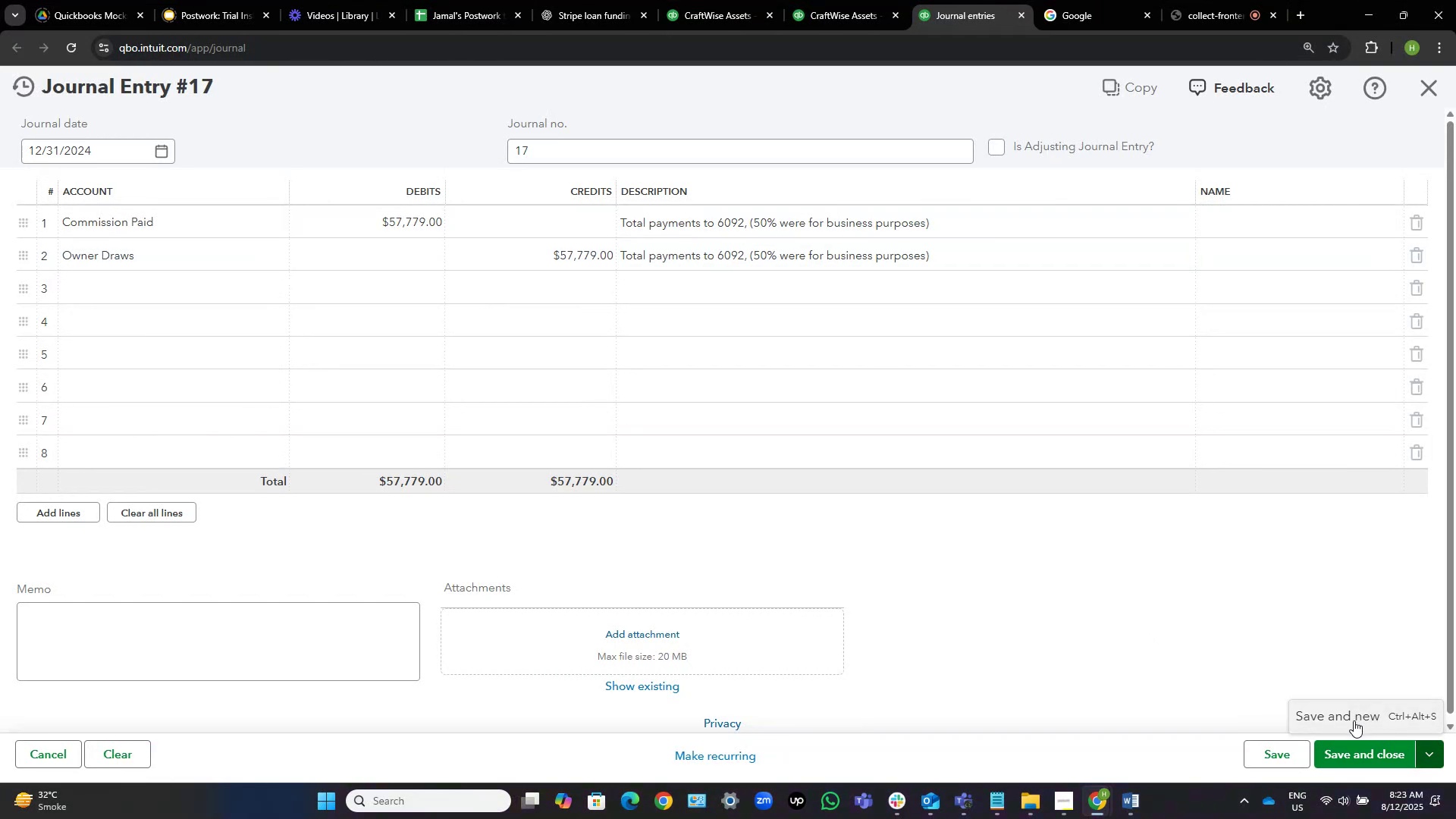 
left_click([1335, 717])
 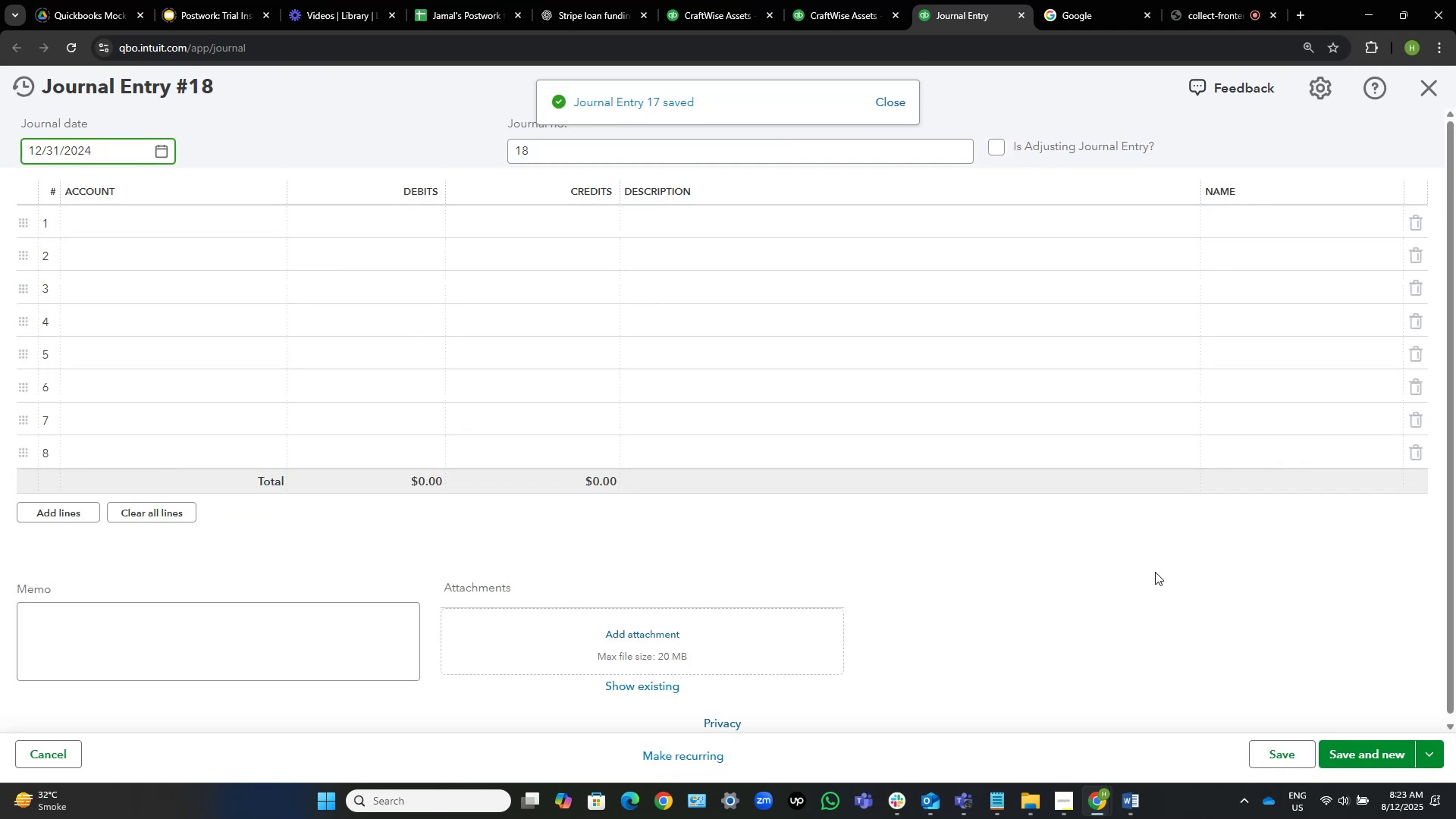 
left_click([835, 0])
 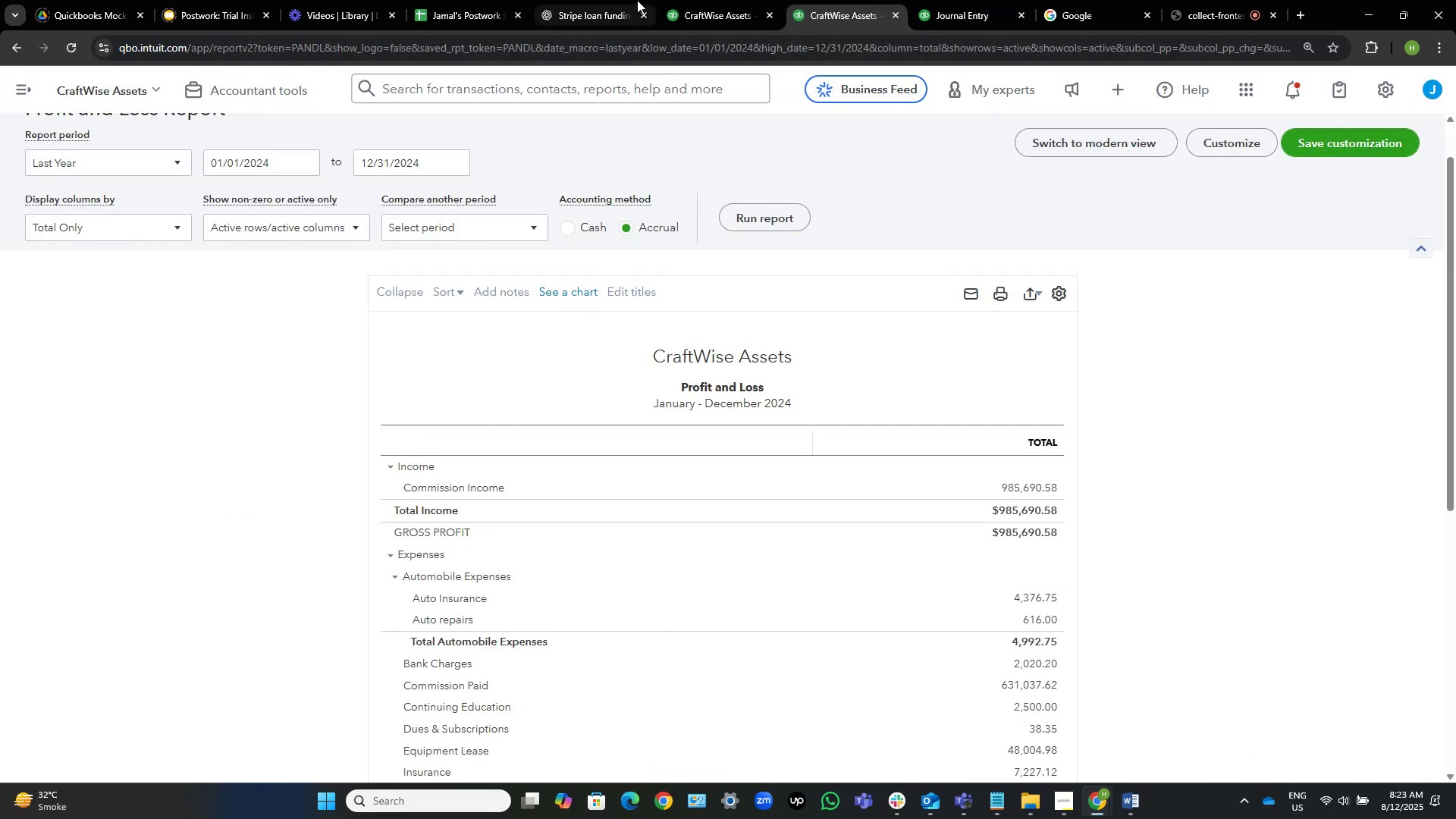 
left_click_drag(start_coordinate=[744, 0], to_coordinate=[821, 0])
 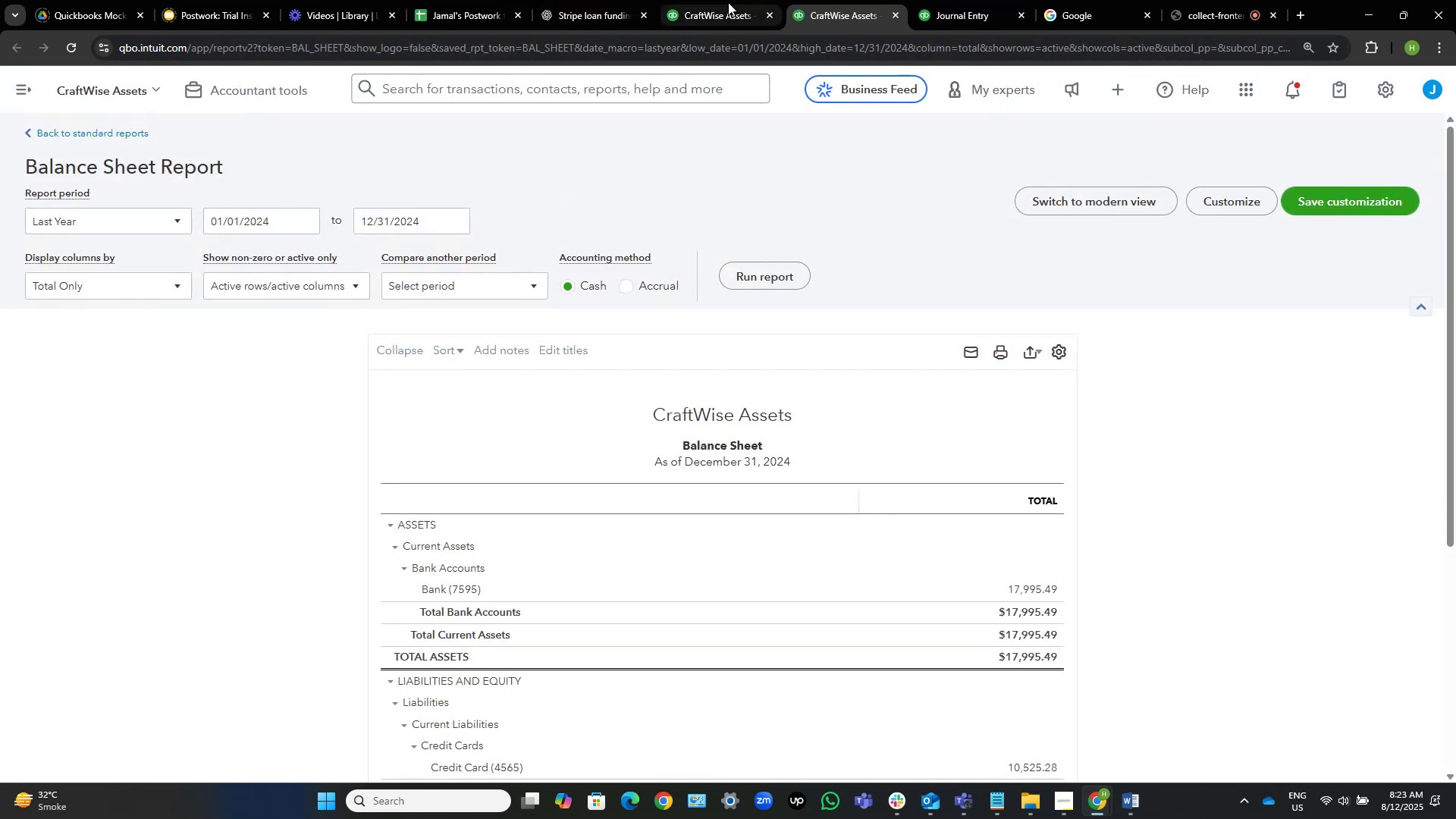 
left_click([728, 2])
 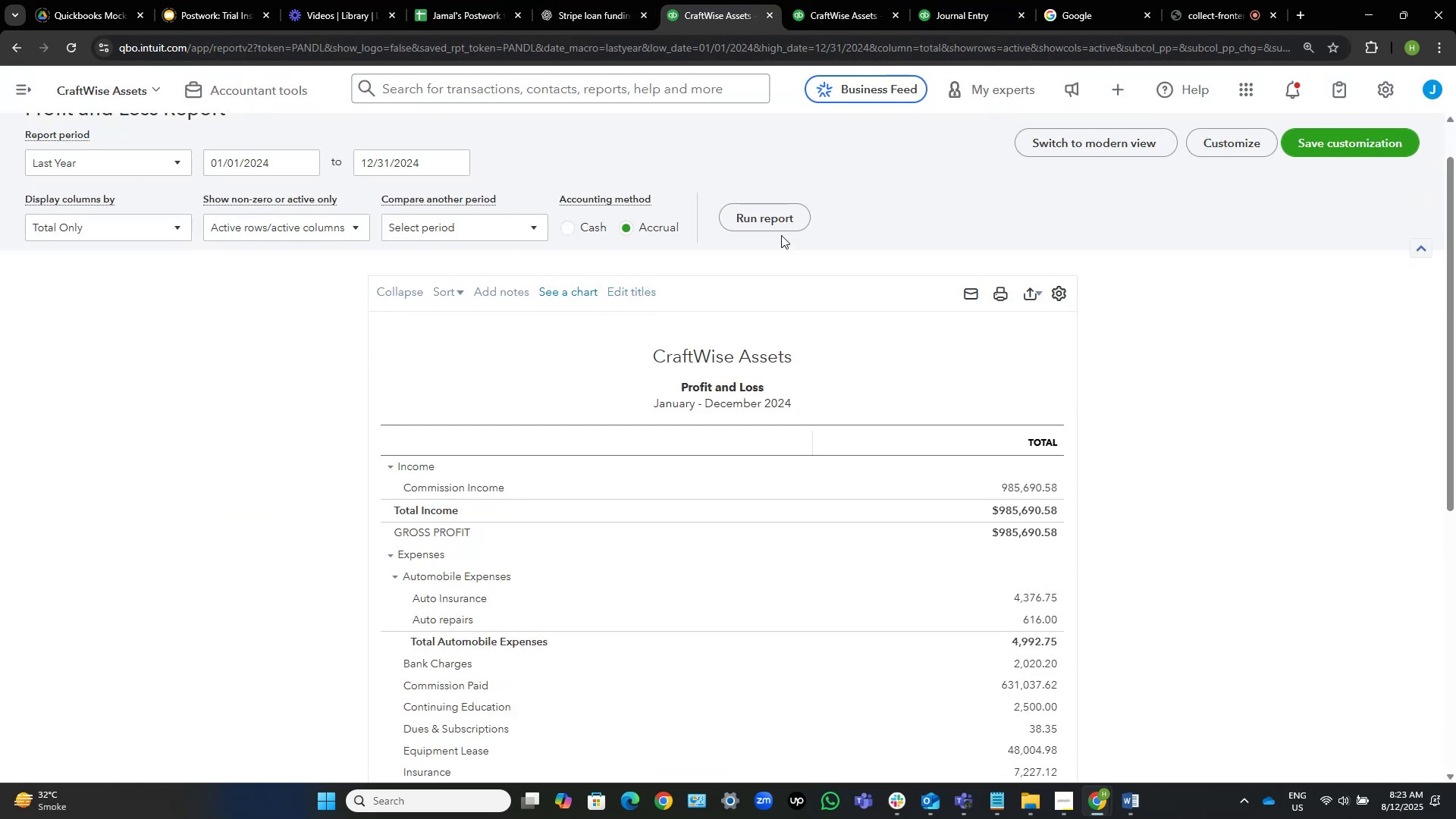 
left_click([772, 211])
 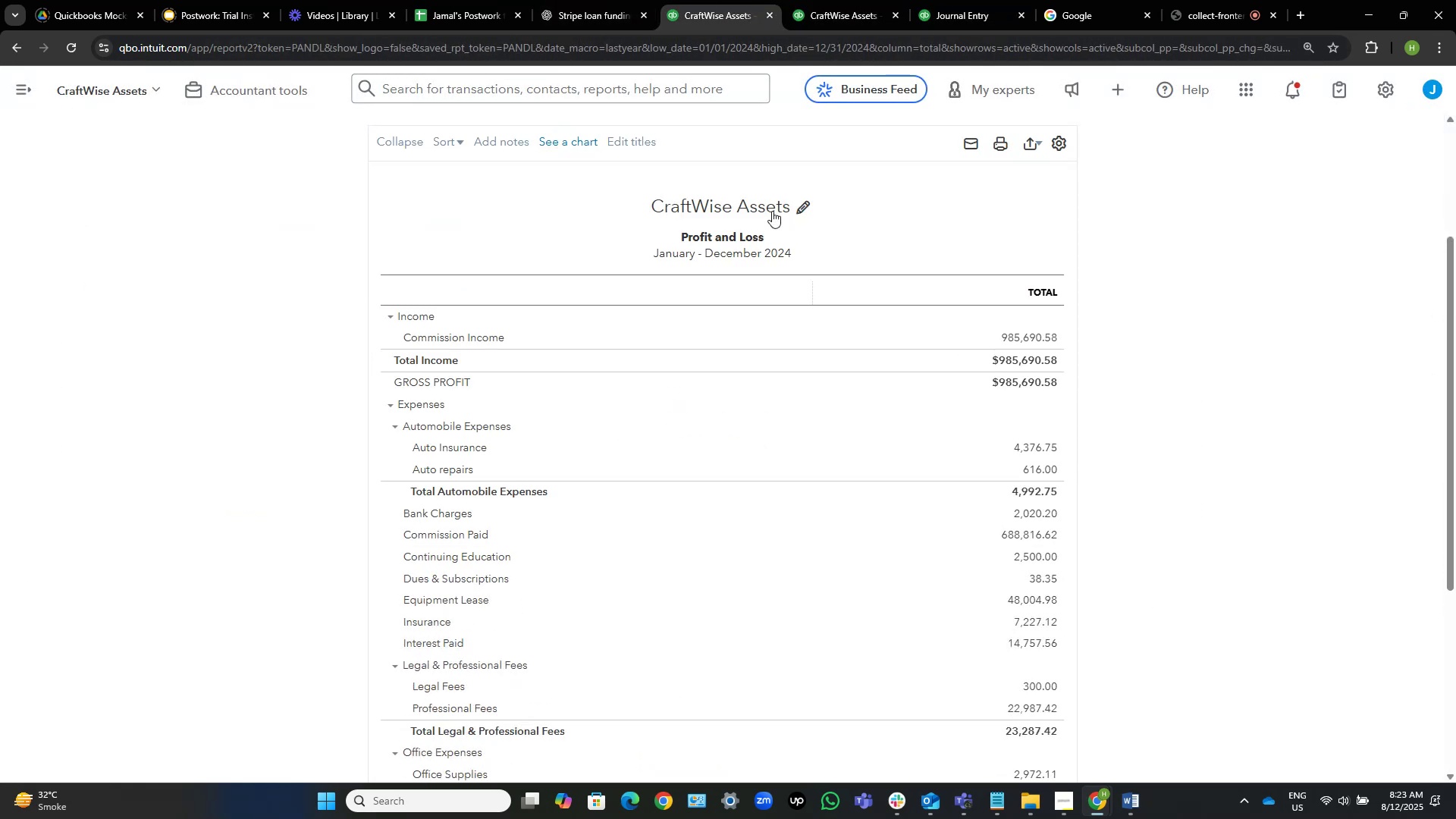 
left_click([1157, 316])
 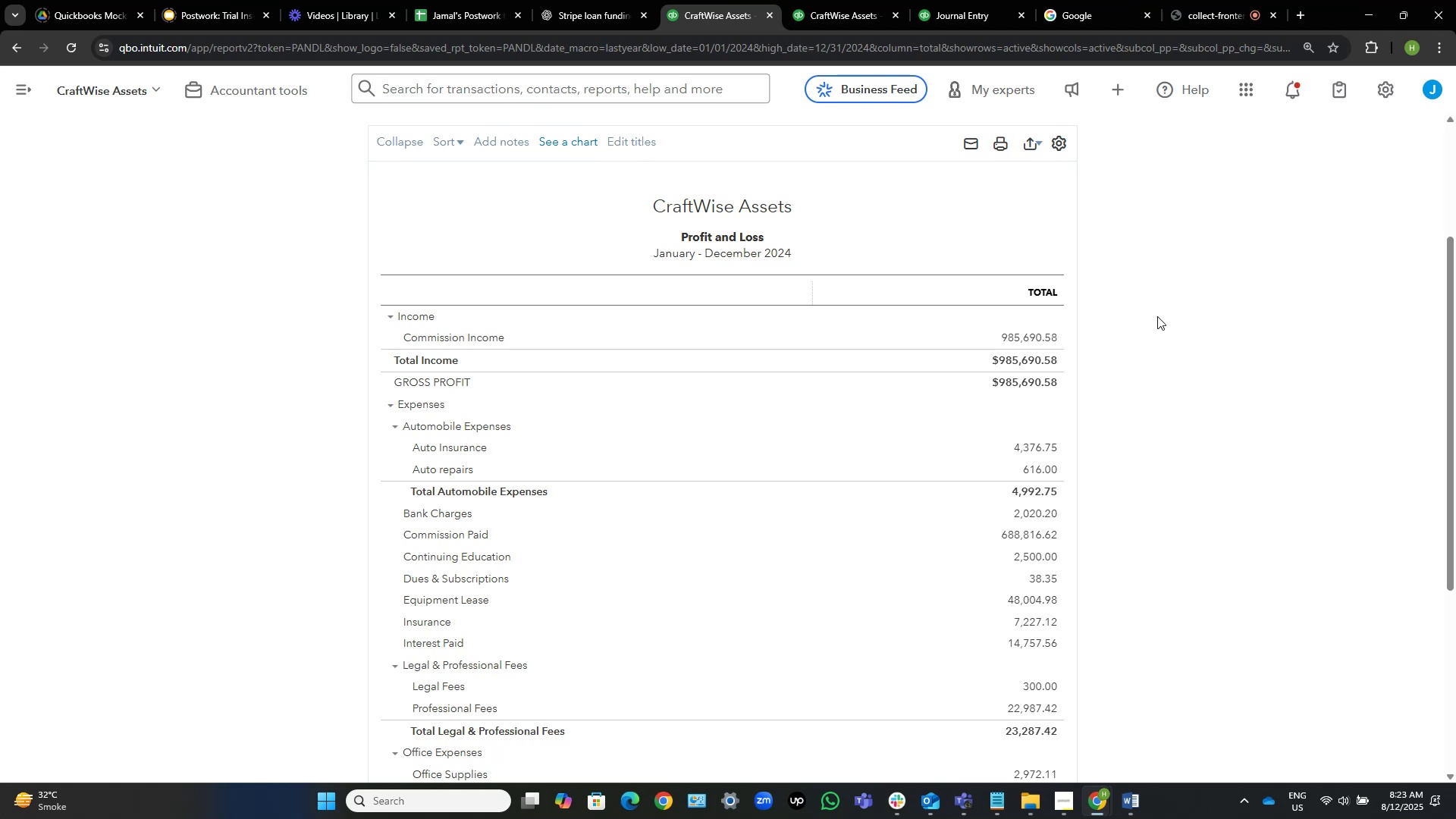 
wait(9.15)
 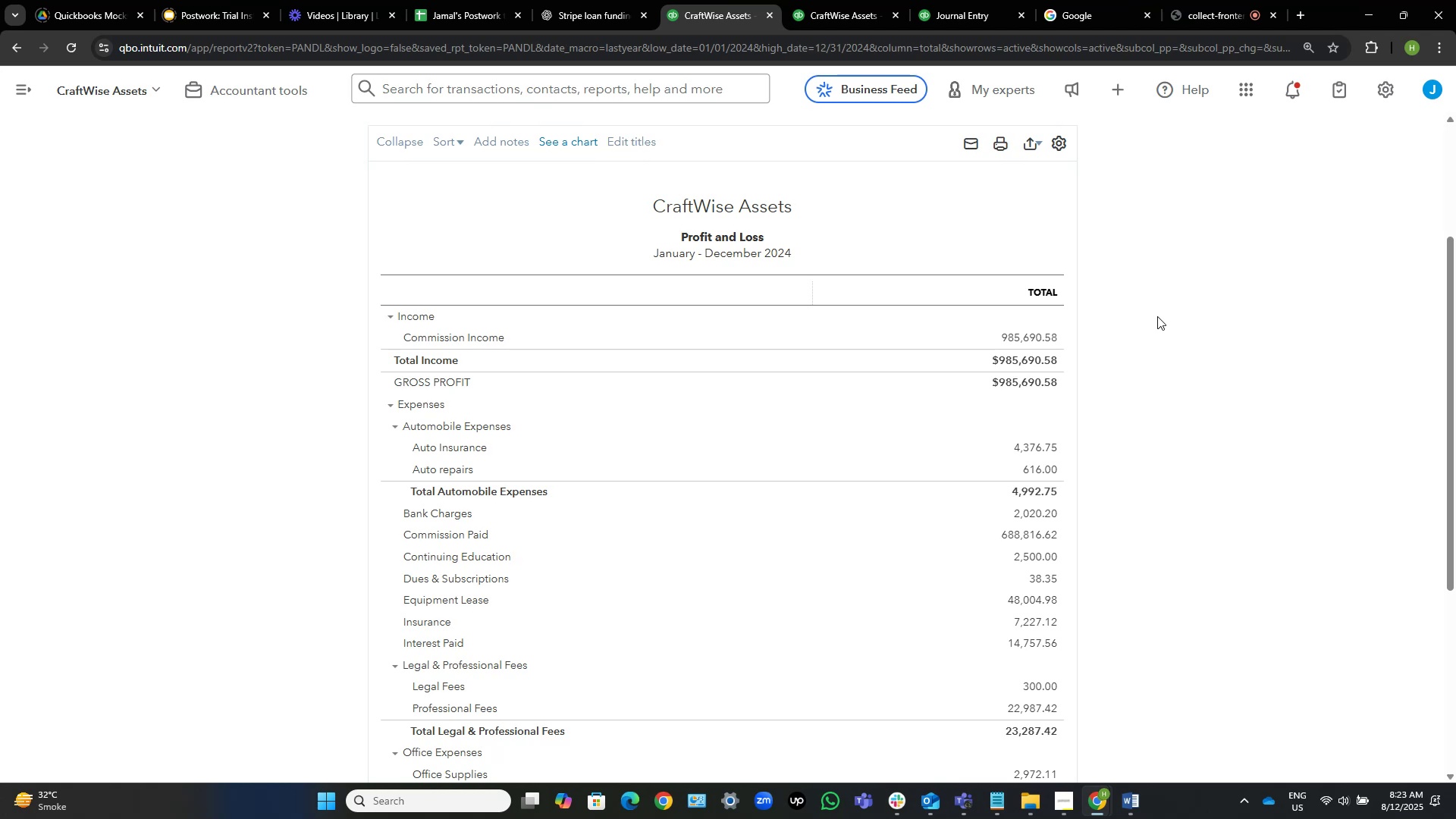 
left_click([820, 0])
 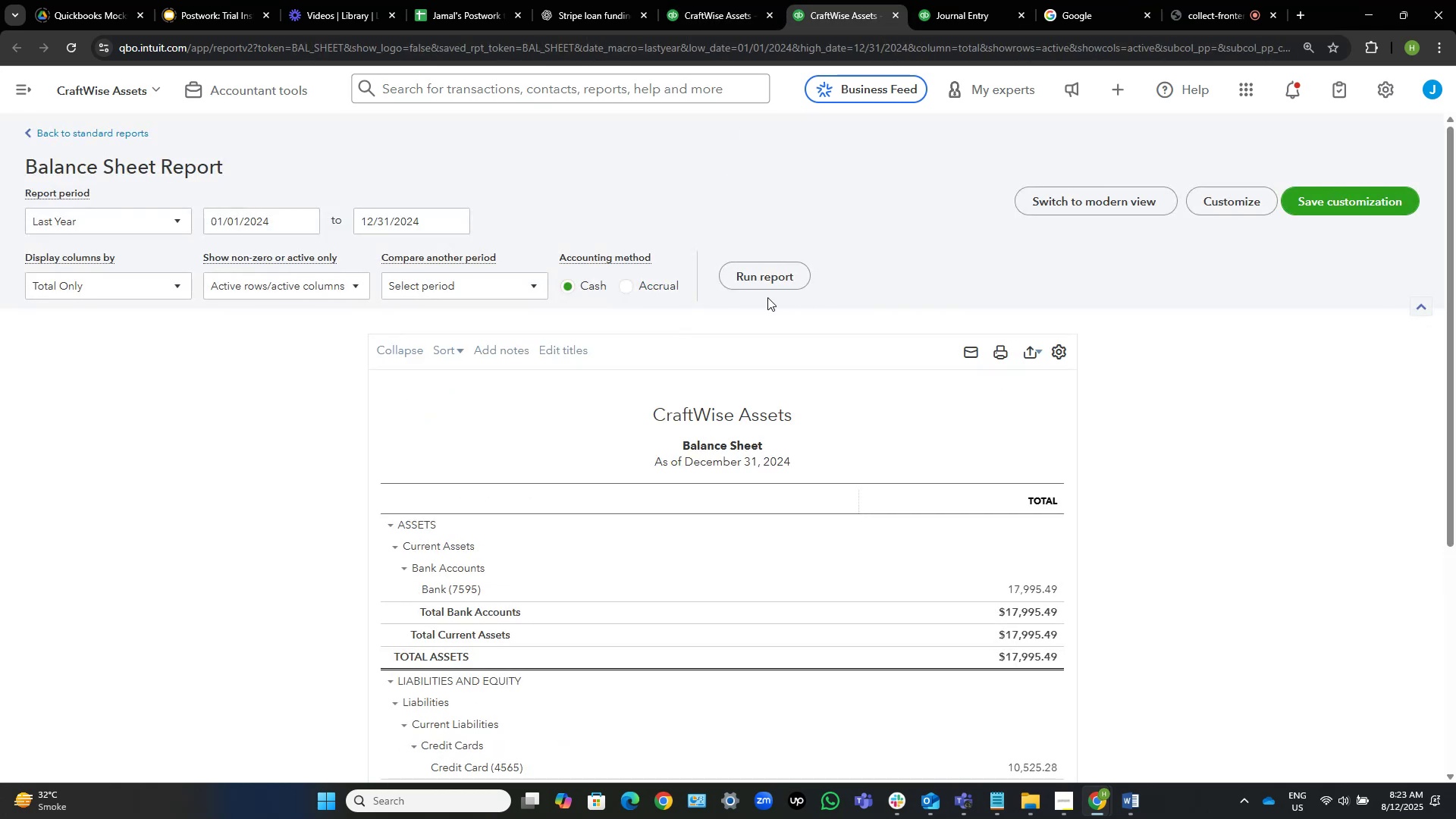 
left_click([768, 275])
 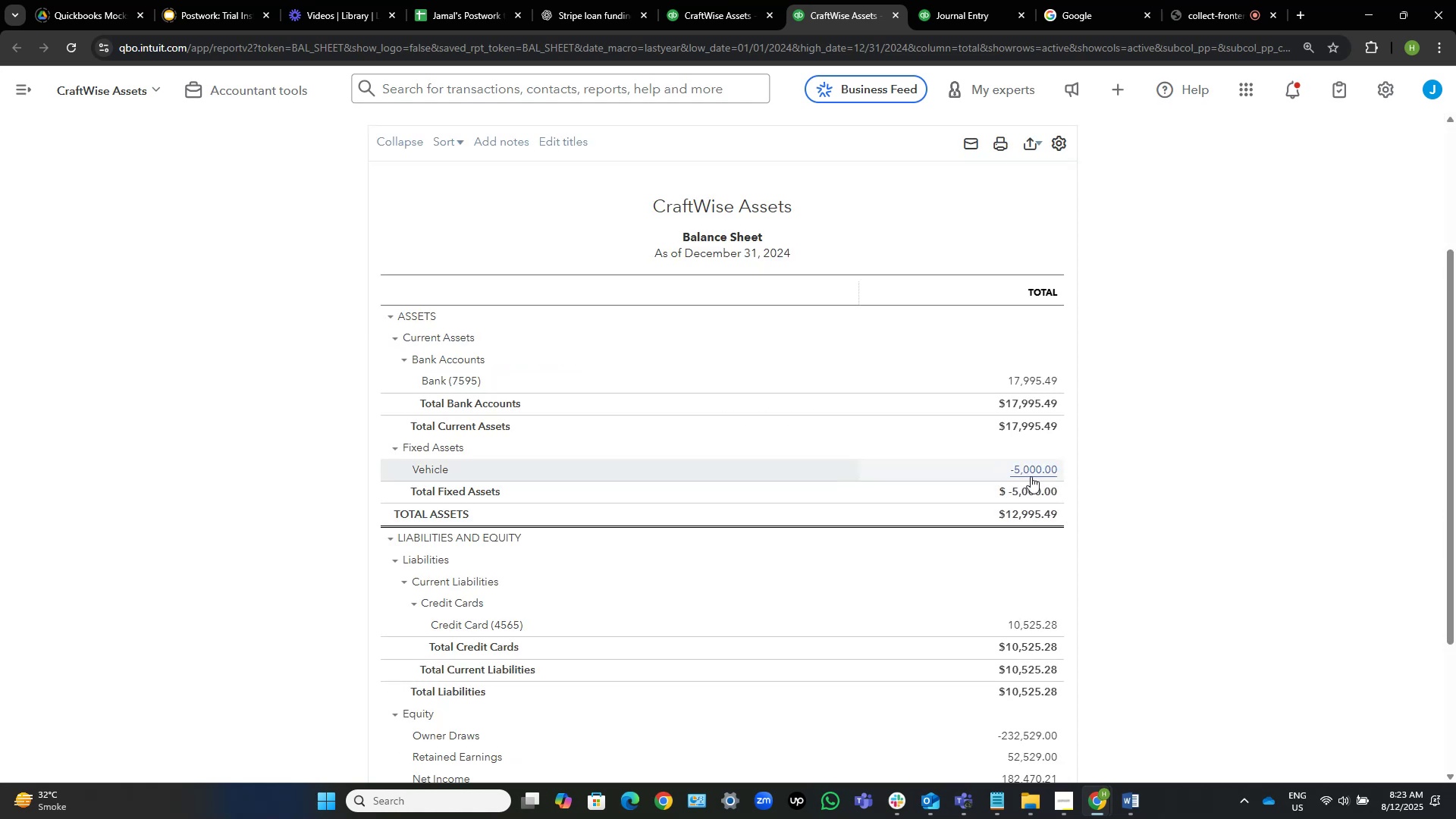 
wait(12.89)
 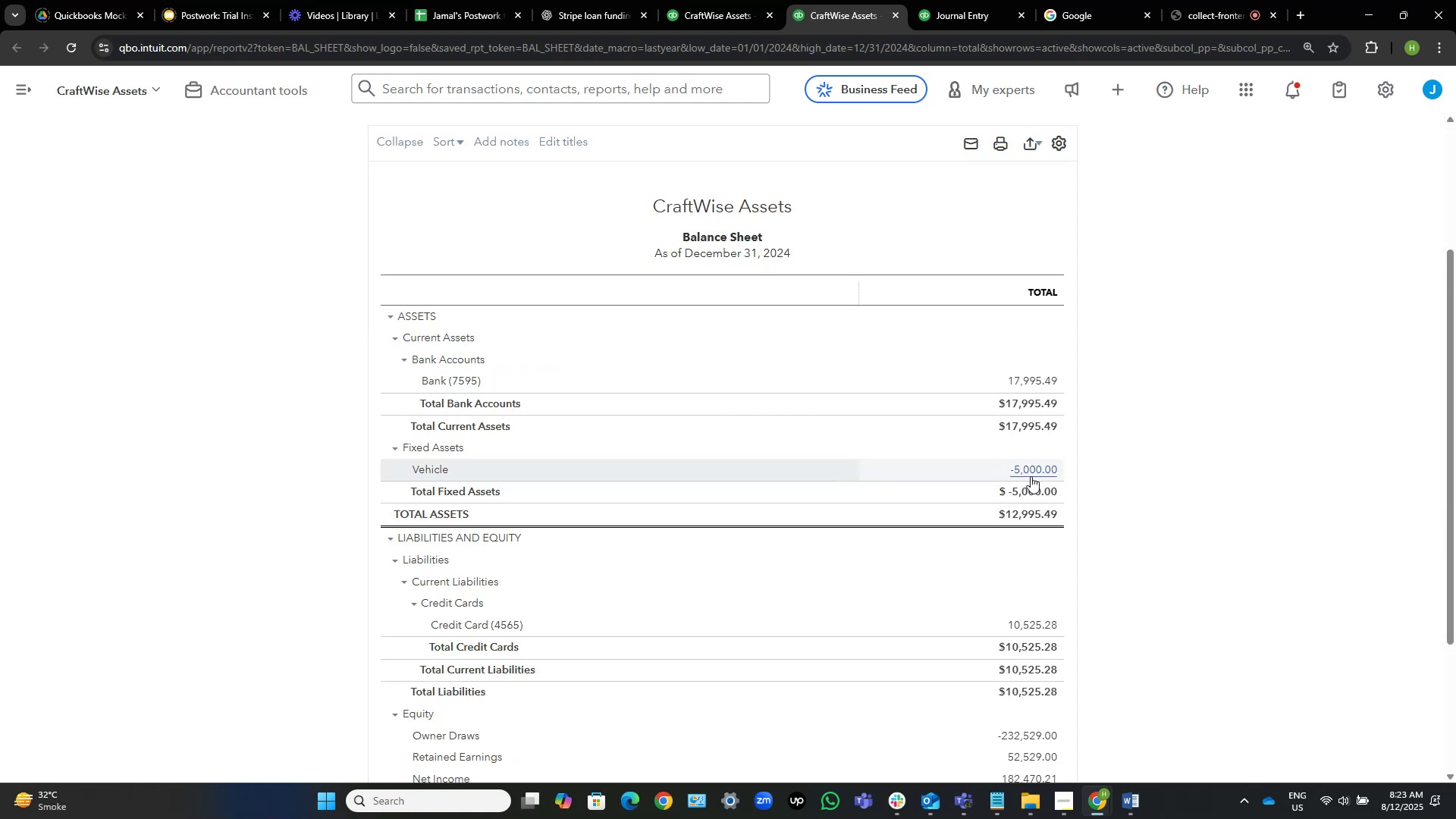 
left_click([1032, 463])
 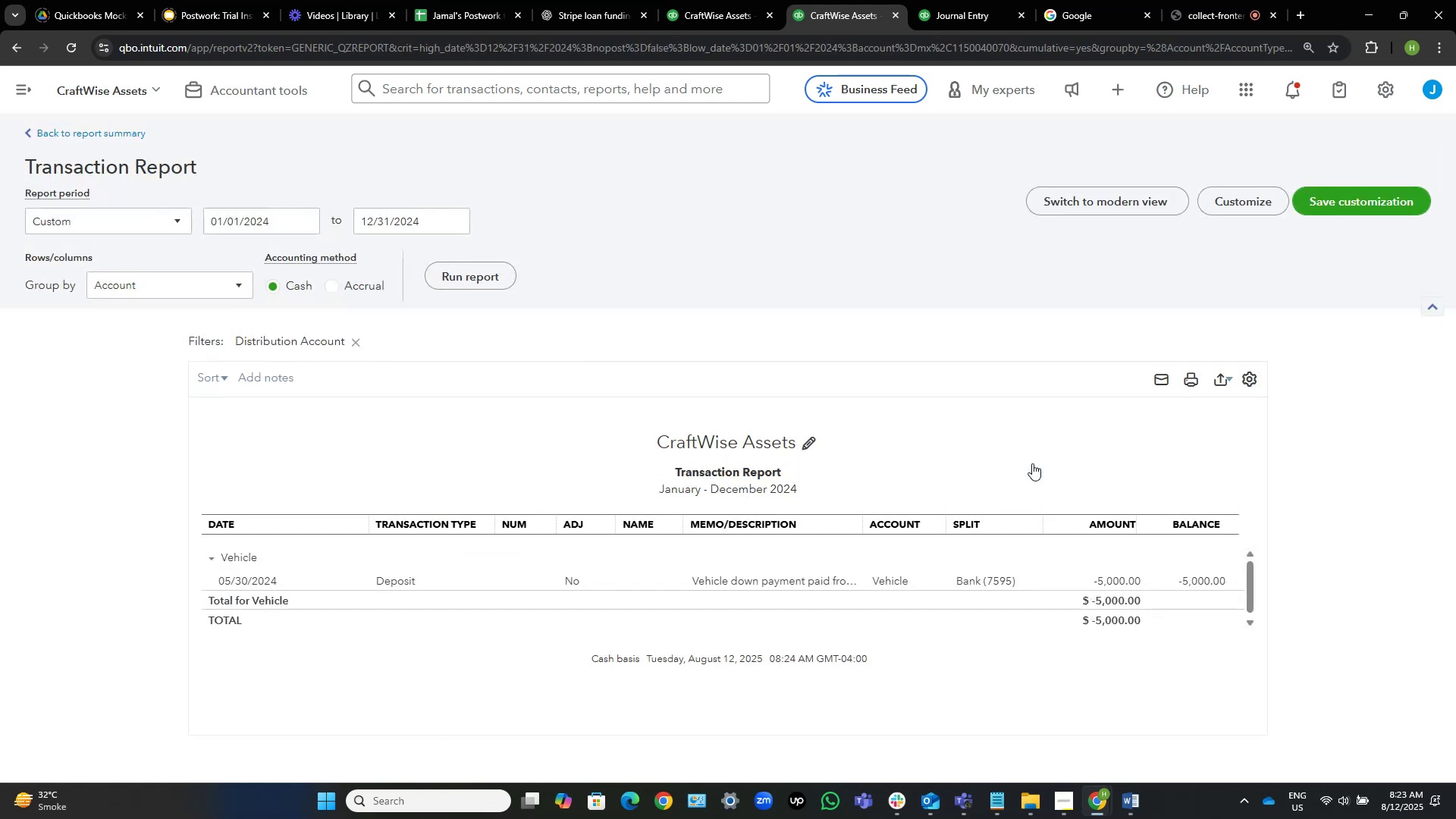 
left_click([772, 582])
 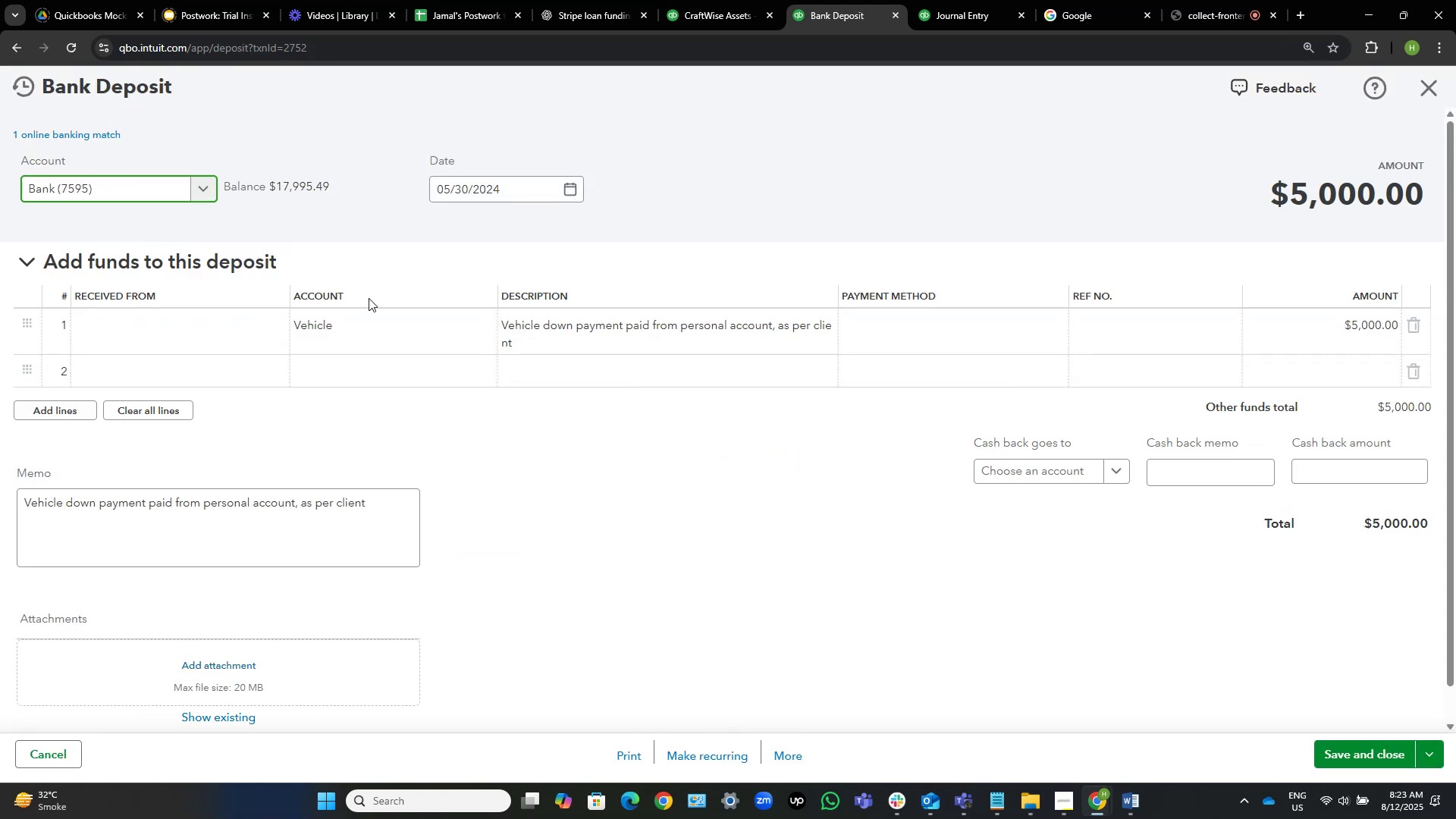 
left_click([361, 325])
 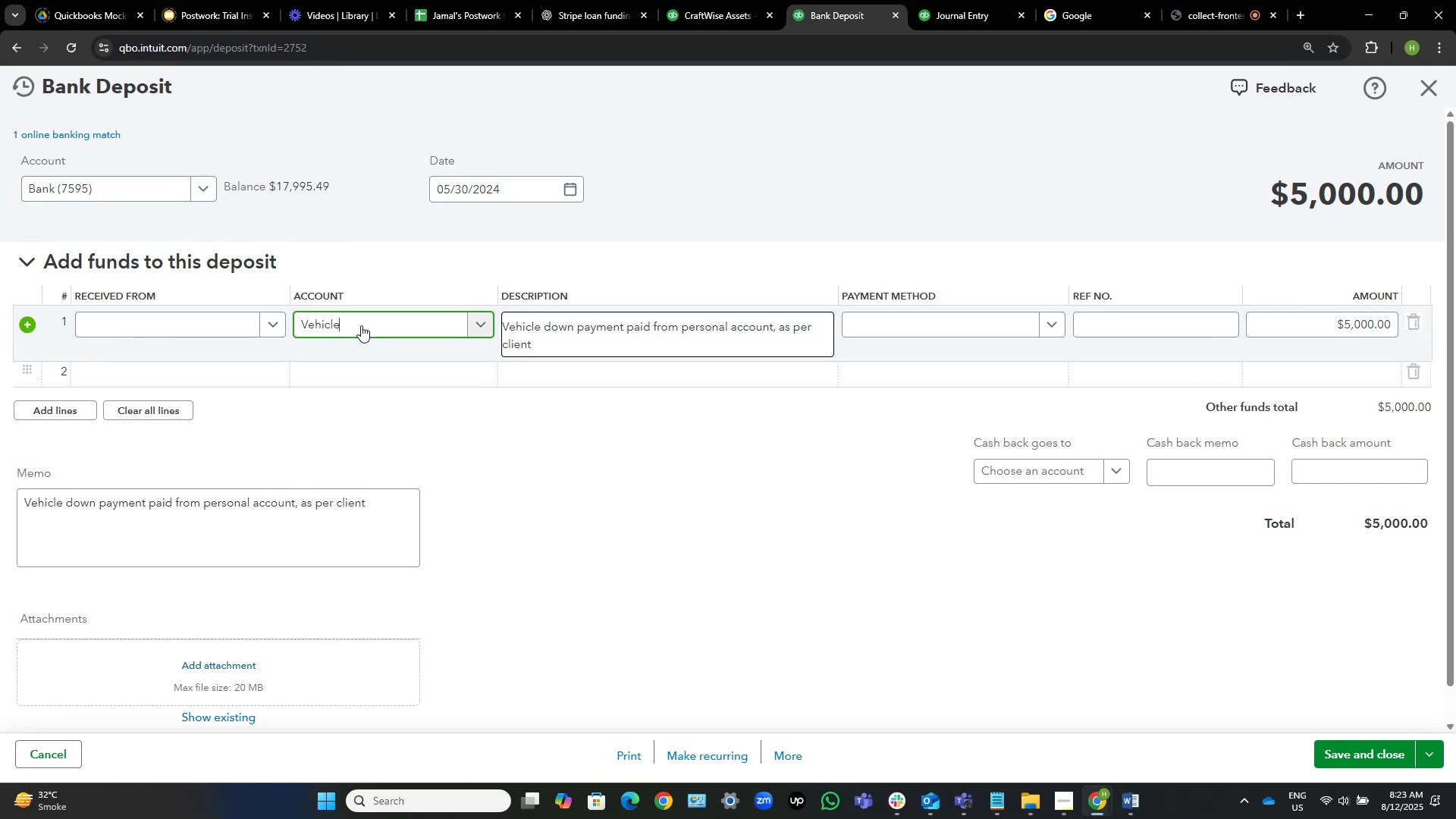 
left_click([361, 325])
 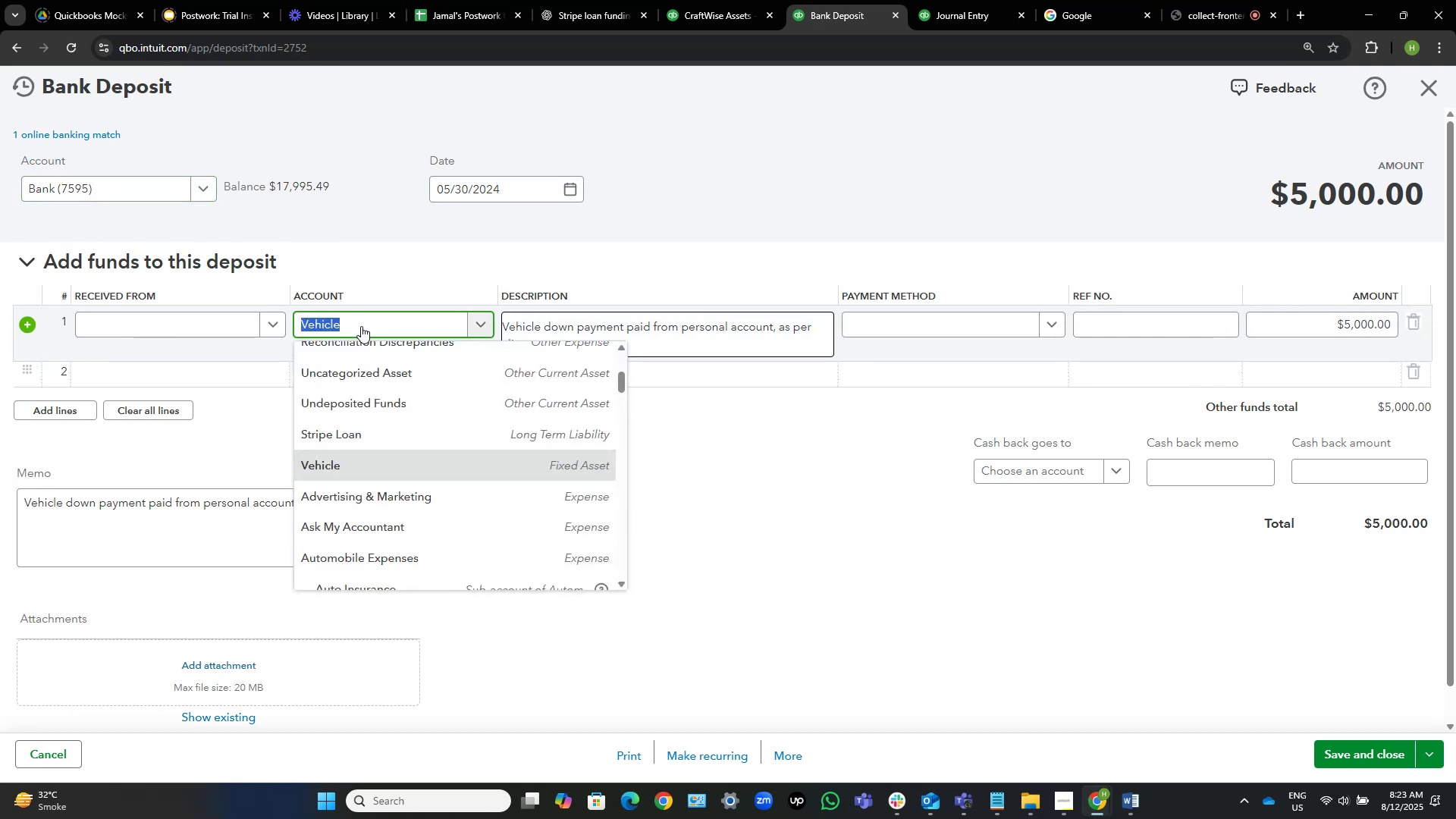 
scroll: coordinate [410, 392], scroll_direction: up, amount: 9.0
 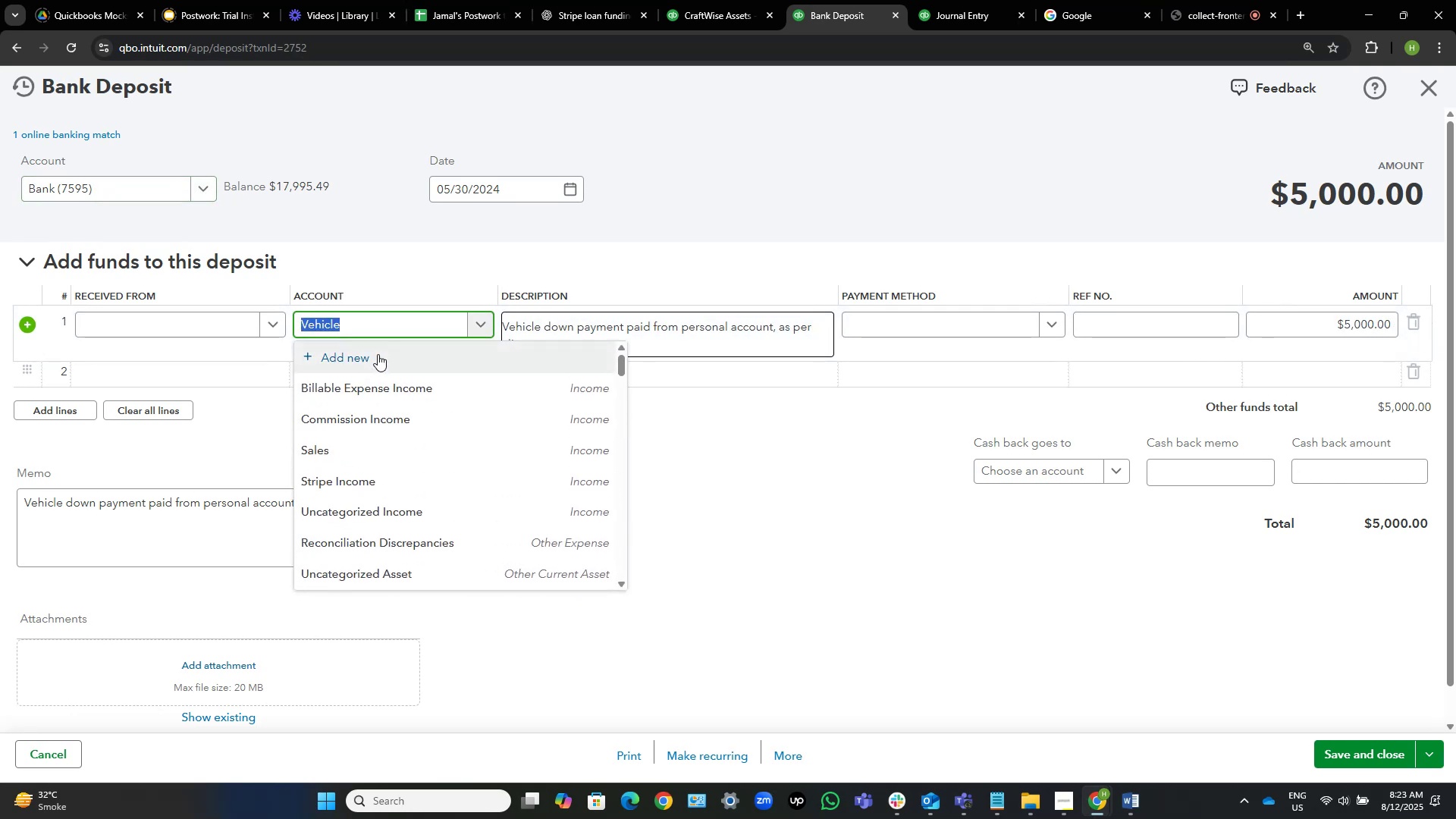 
key(Backspace)
 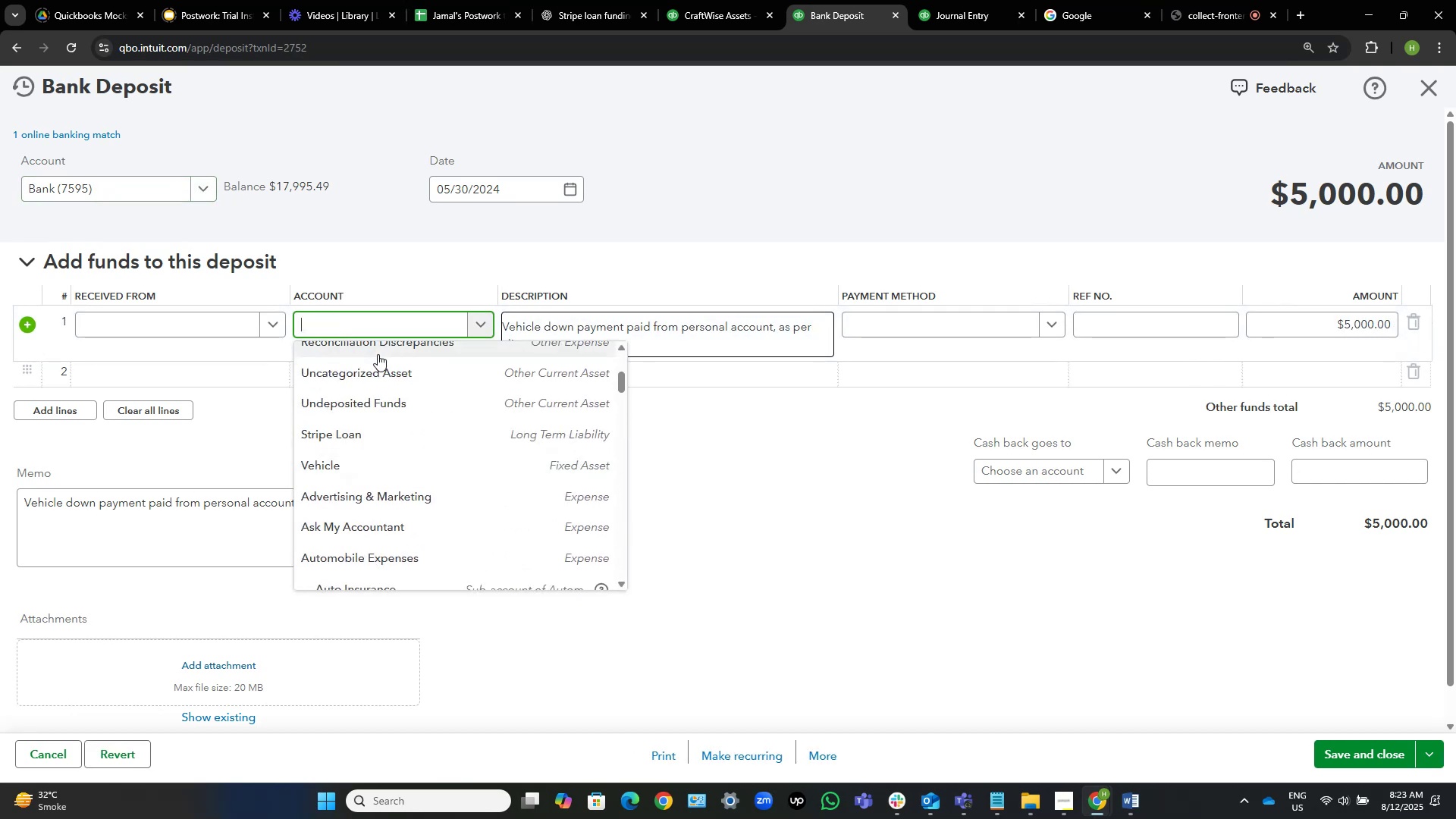 
scroll: coordinate [397, 425], scroll_direction: up, amount: 10.0
 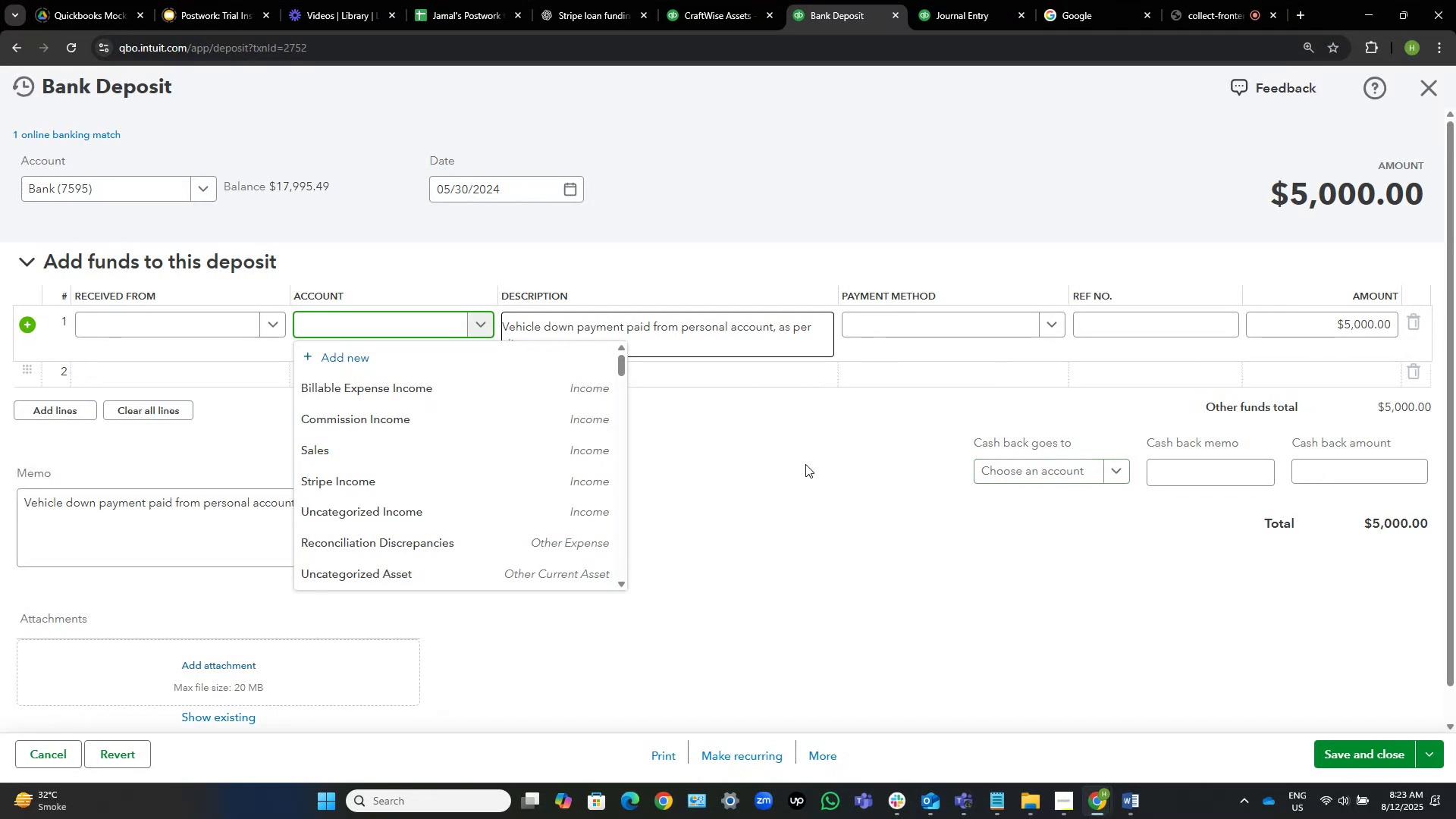 
wait(11.24)
 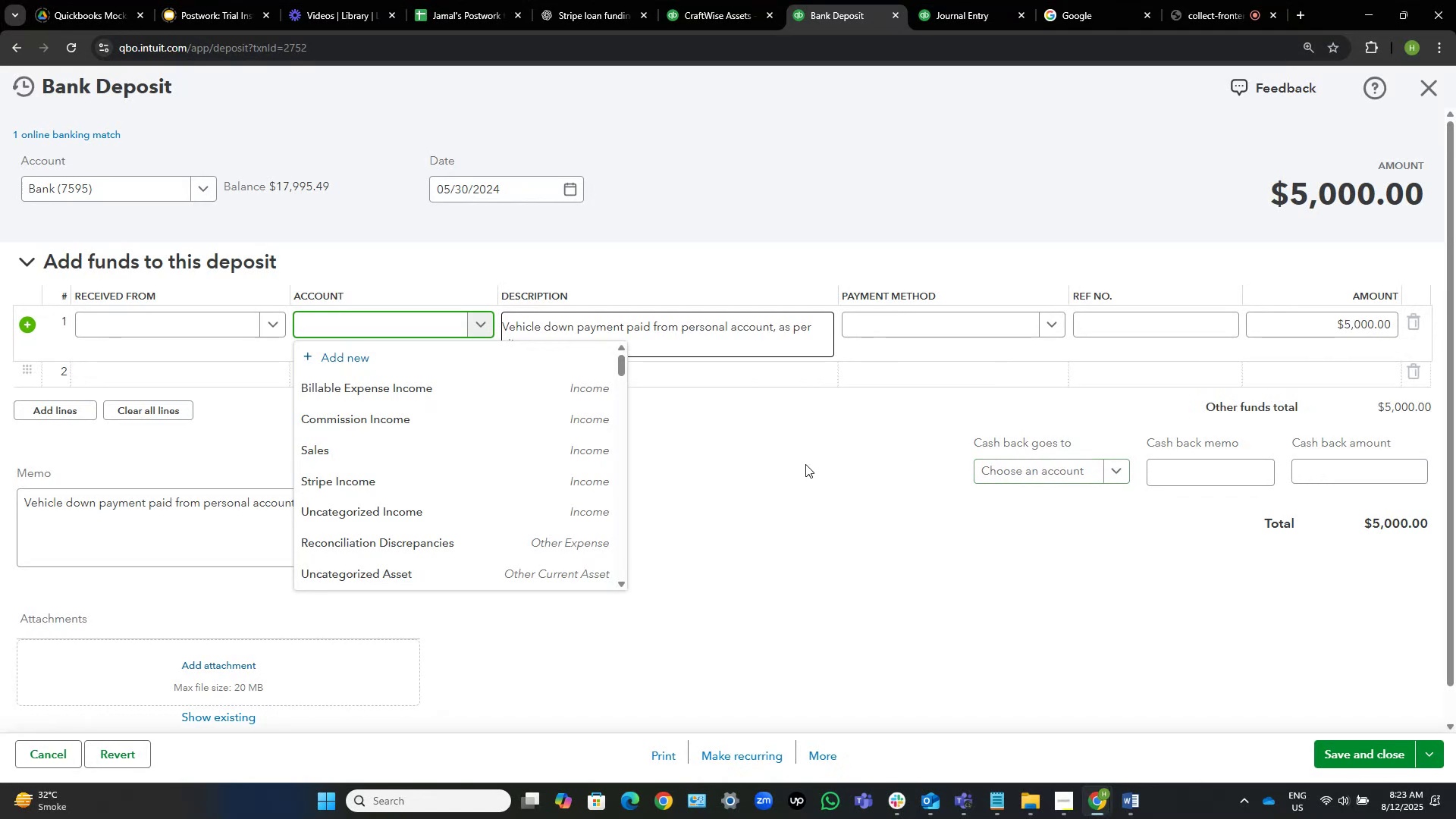 
left_click([805, 464])
 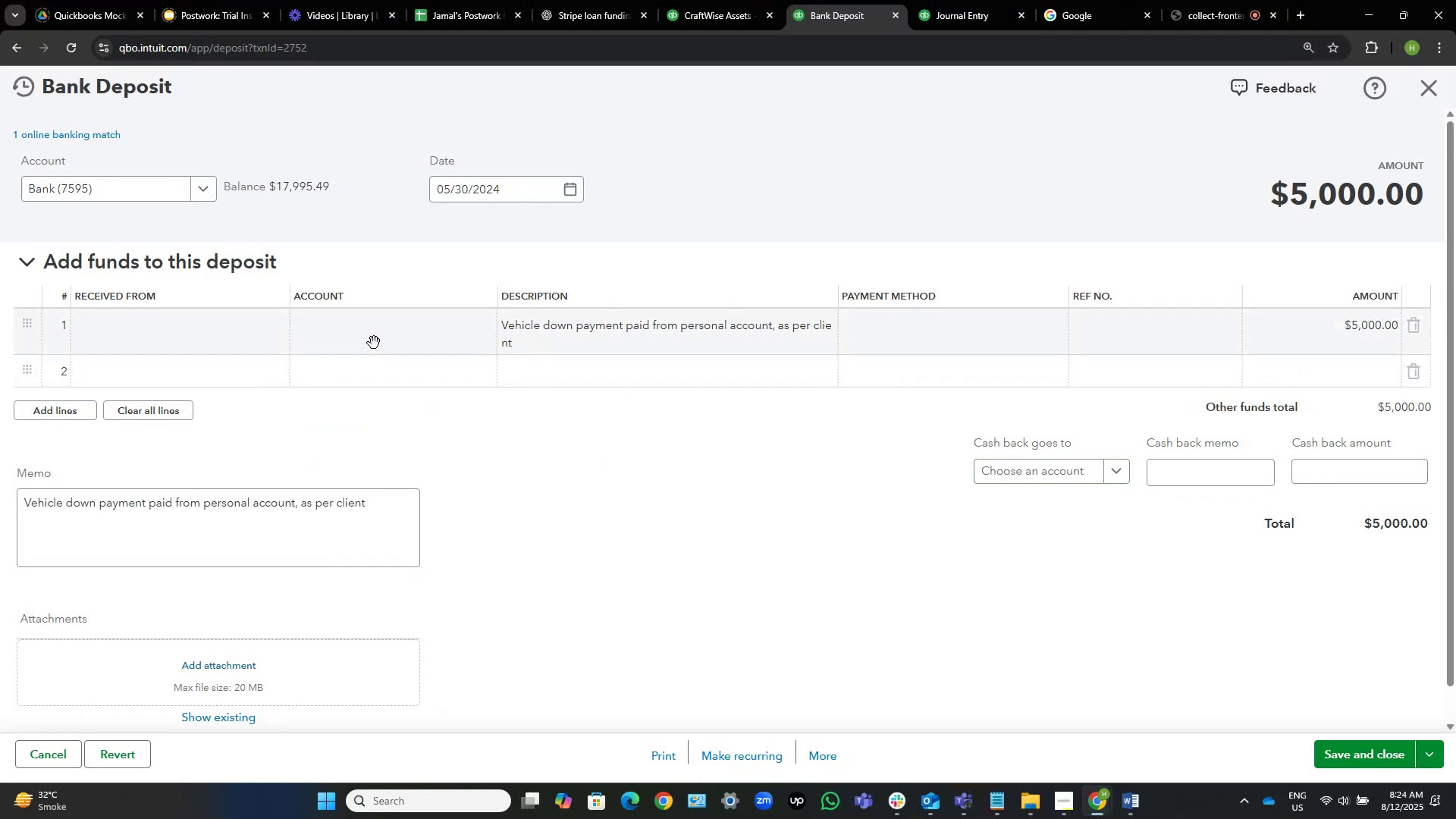 
left_click([378, 333])
 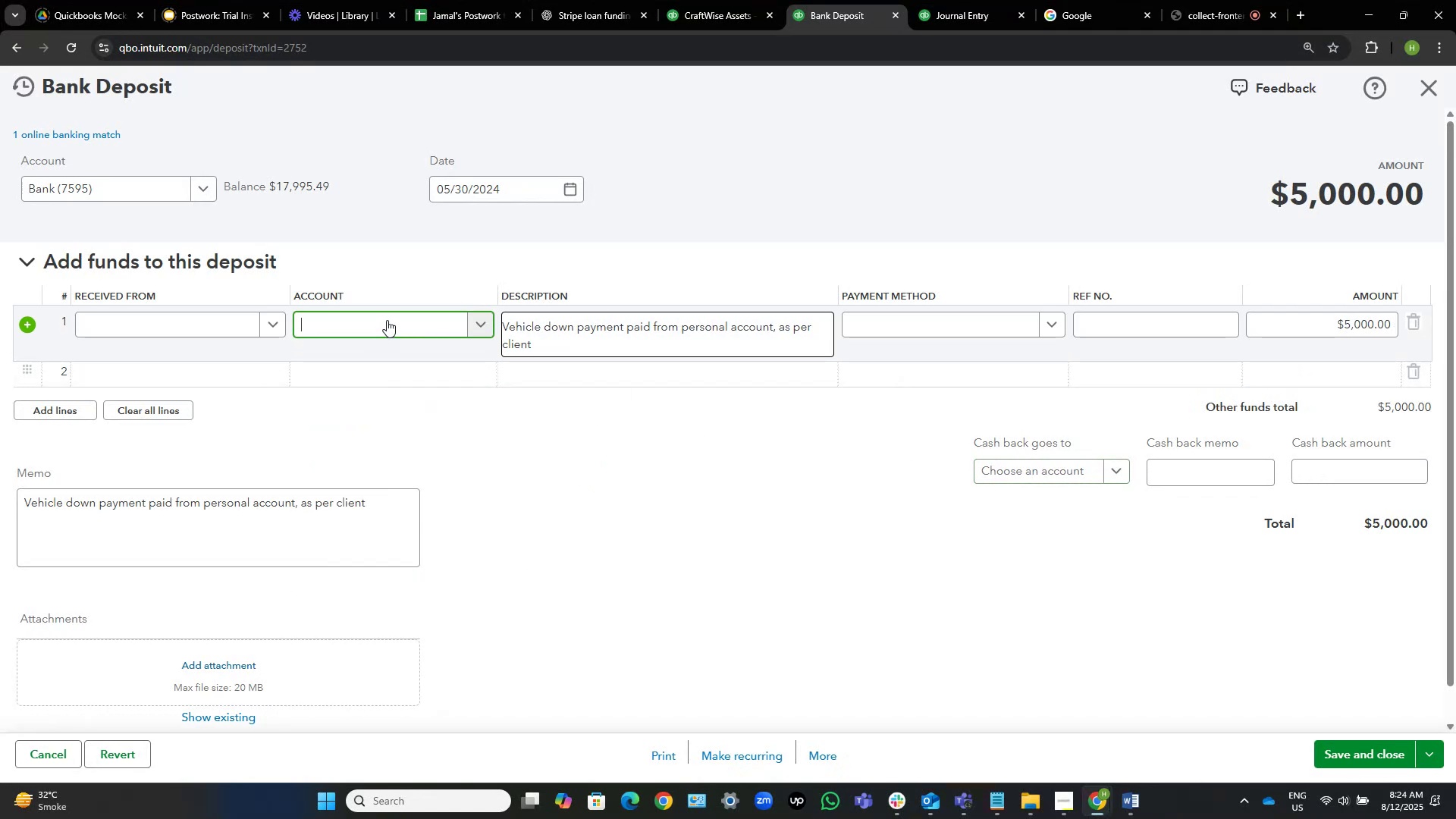 
left_click([388, 320])
 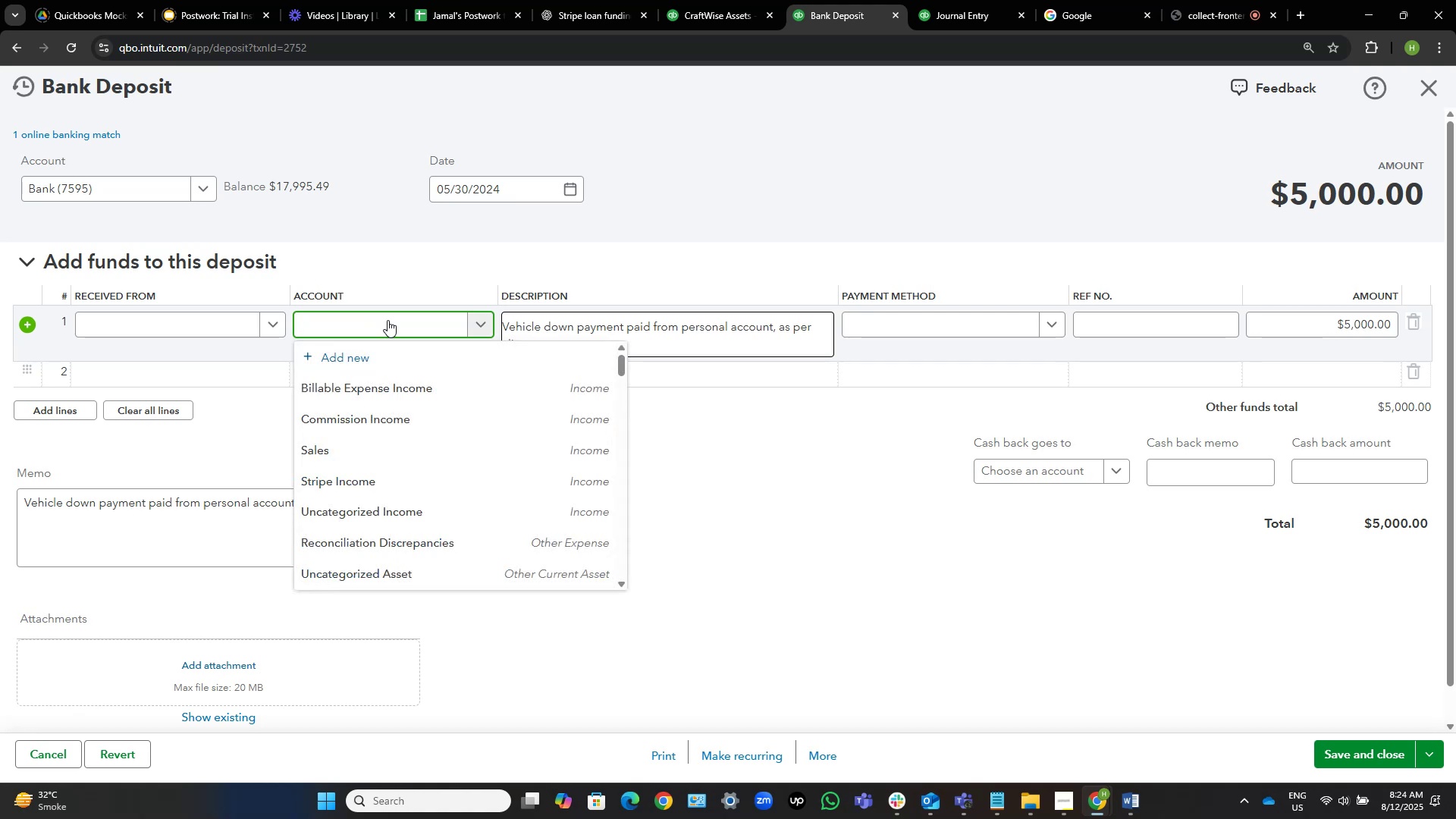 
type(owner)
 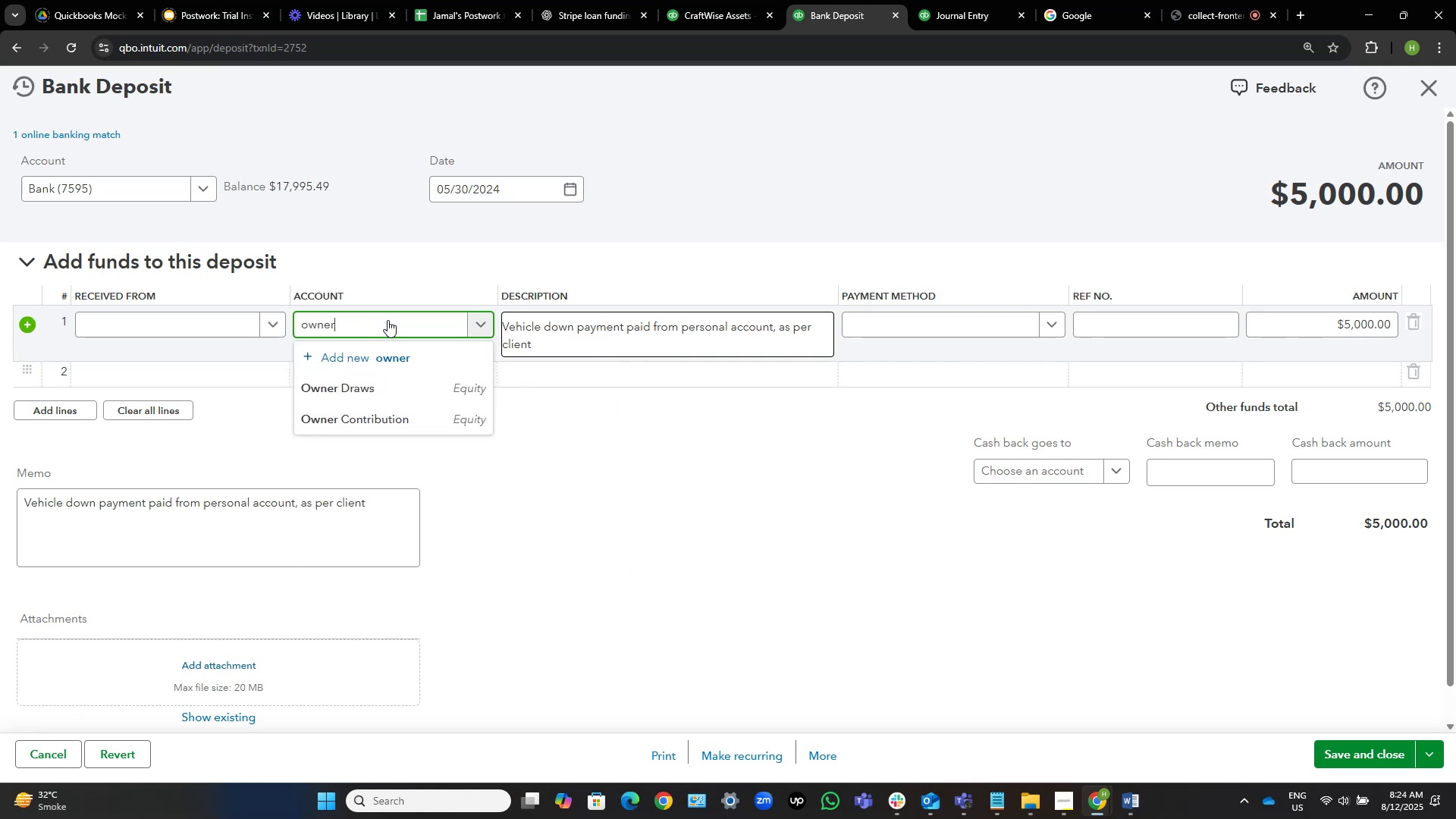 
left_click([375, 388])
 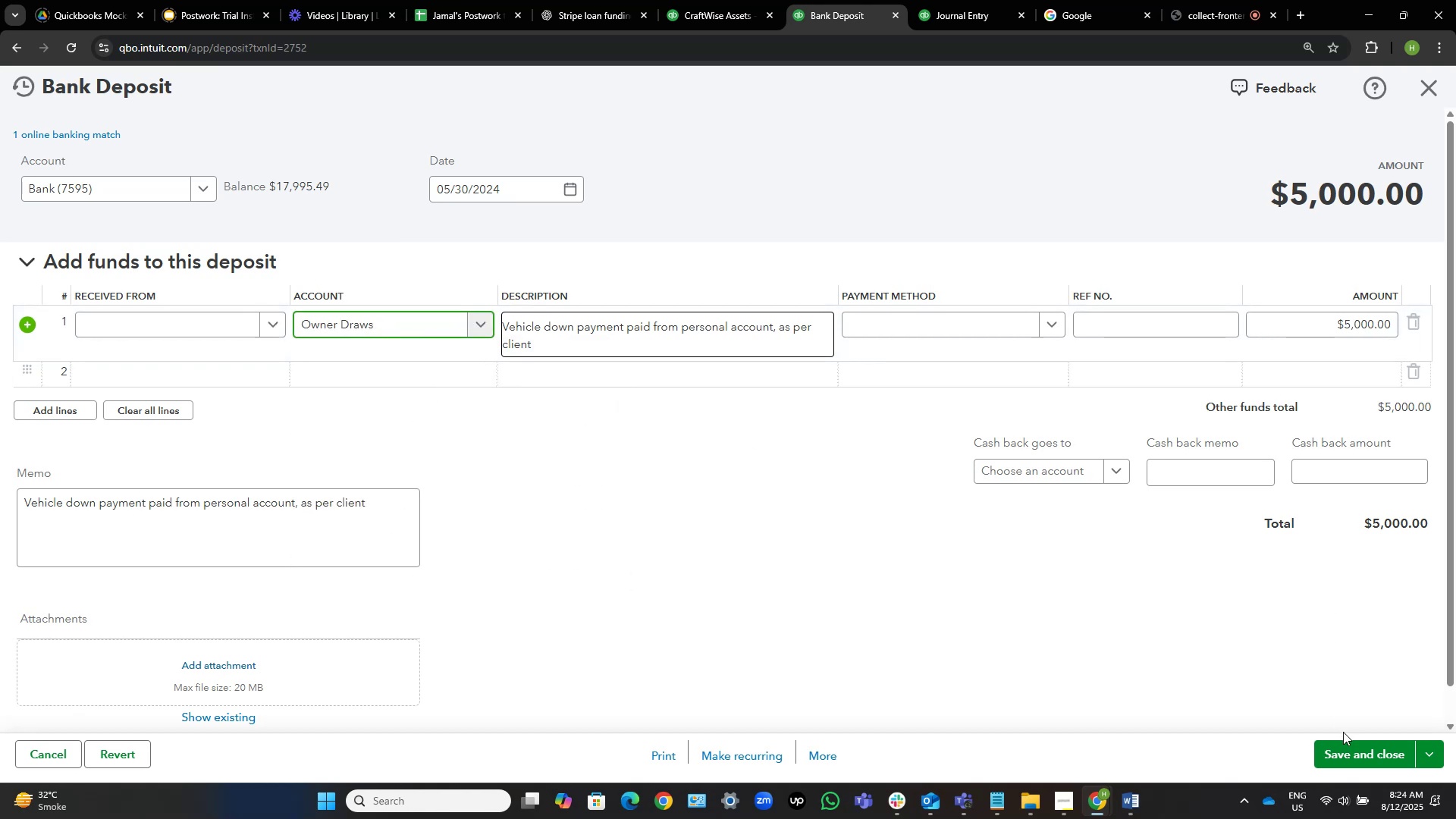 
left_click([1341, 750])
 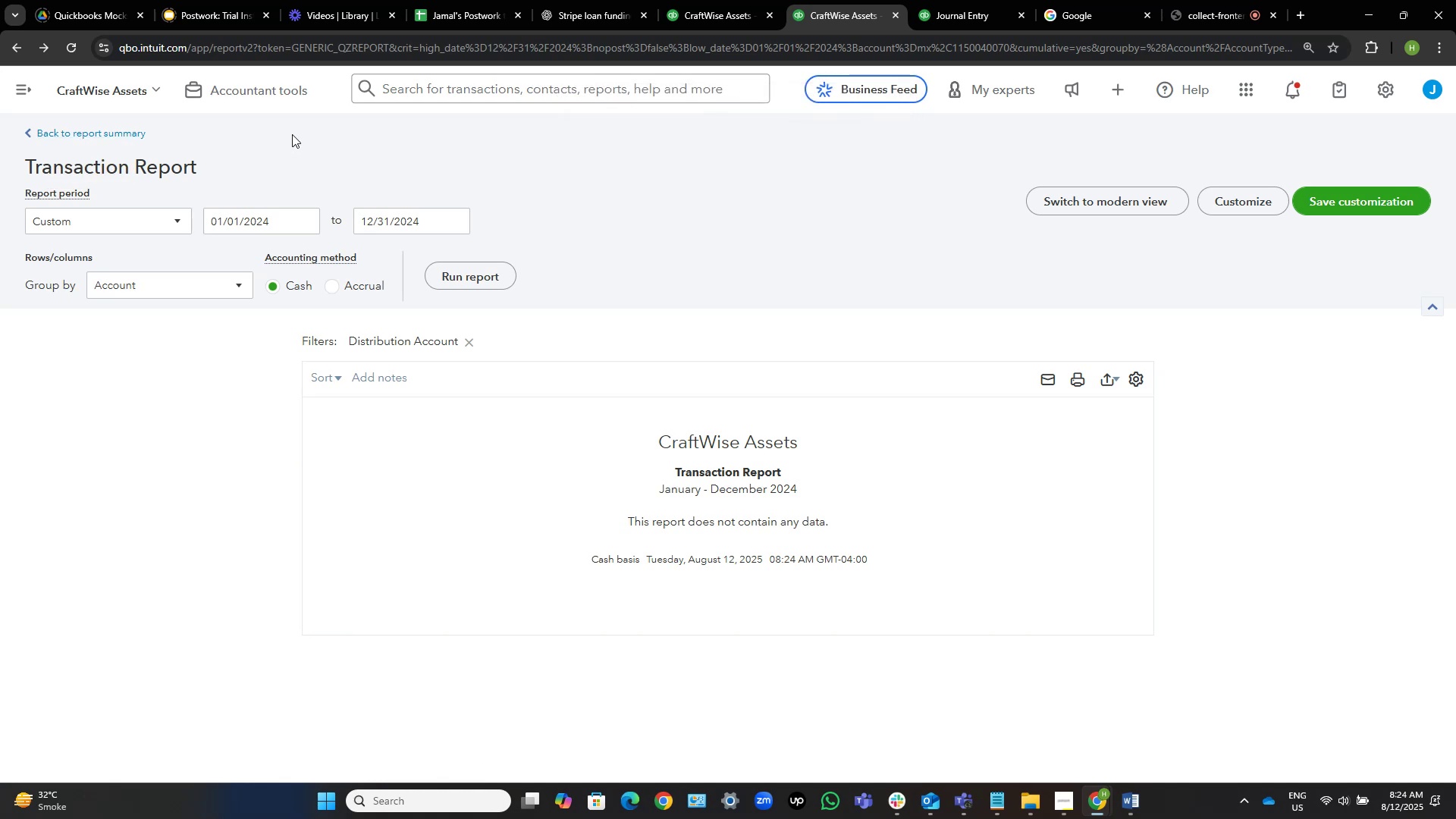 
wait(13.3)
 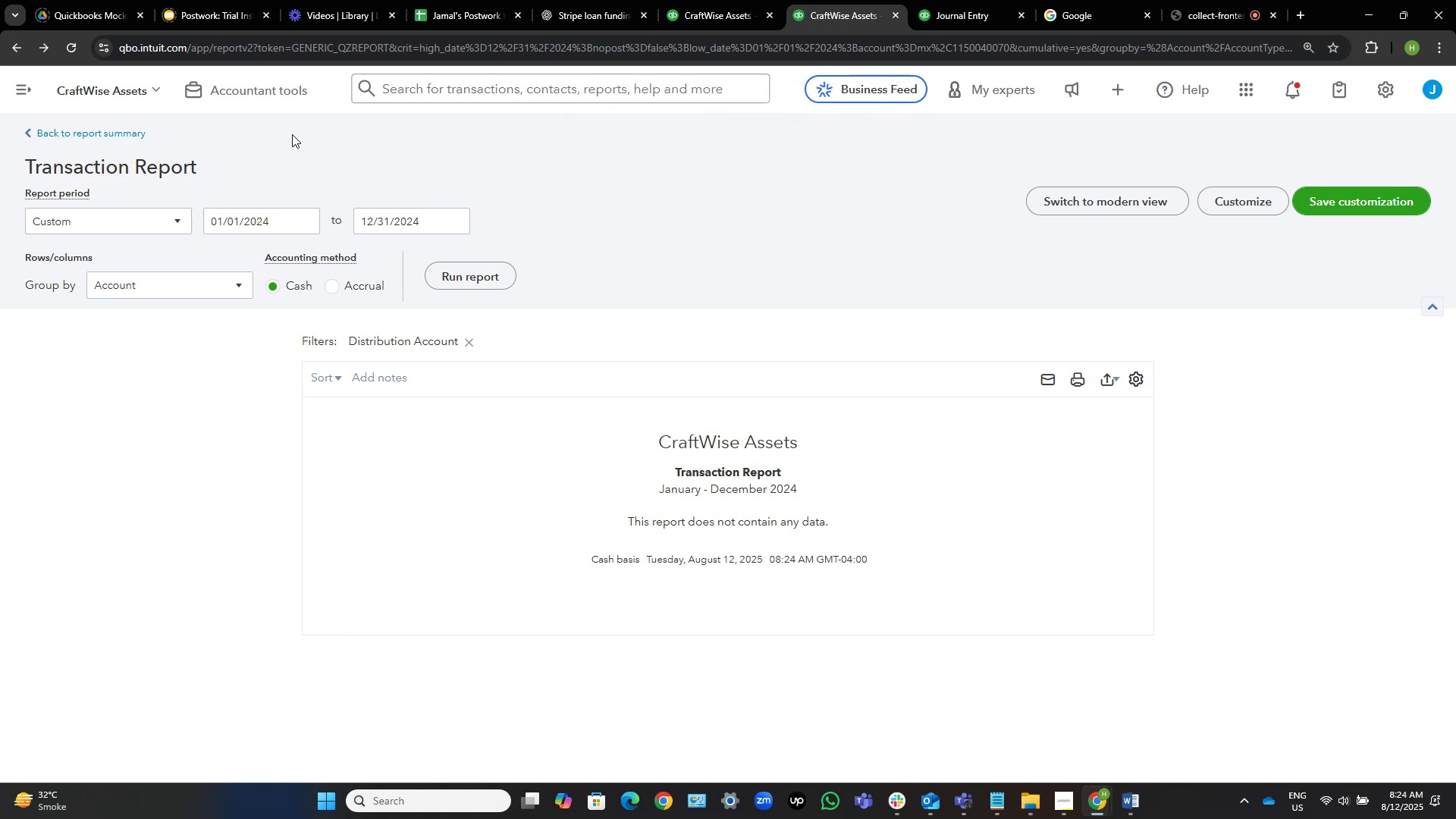 
left_click([92, 127])
 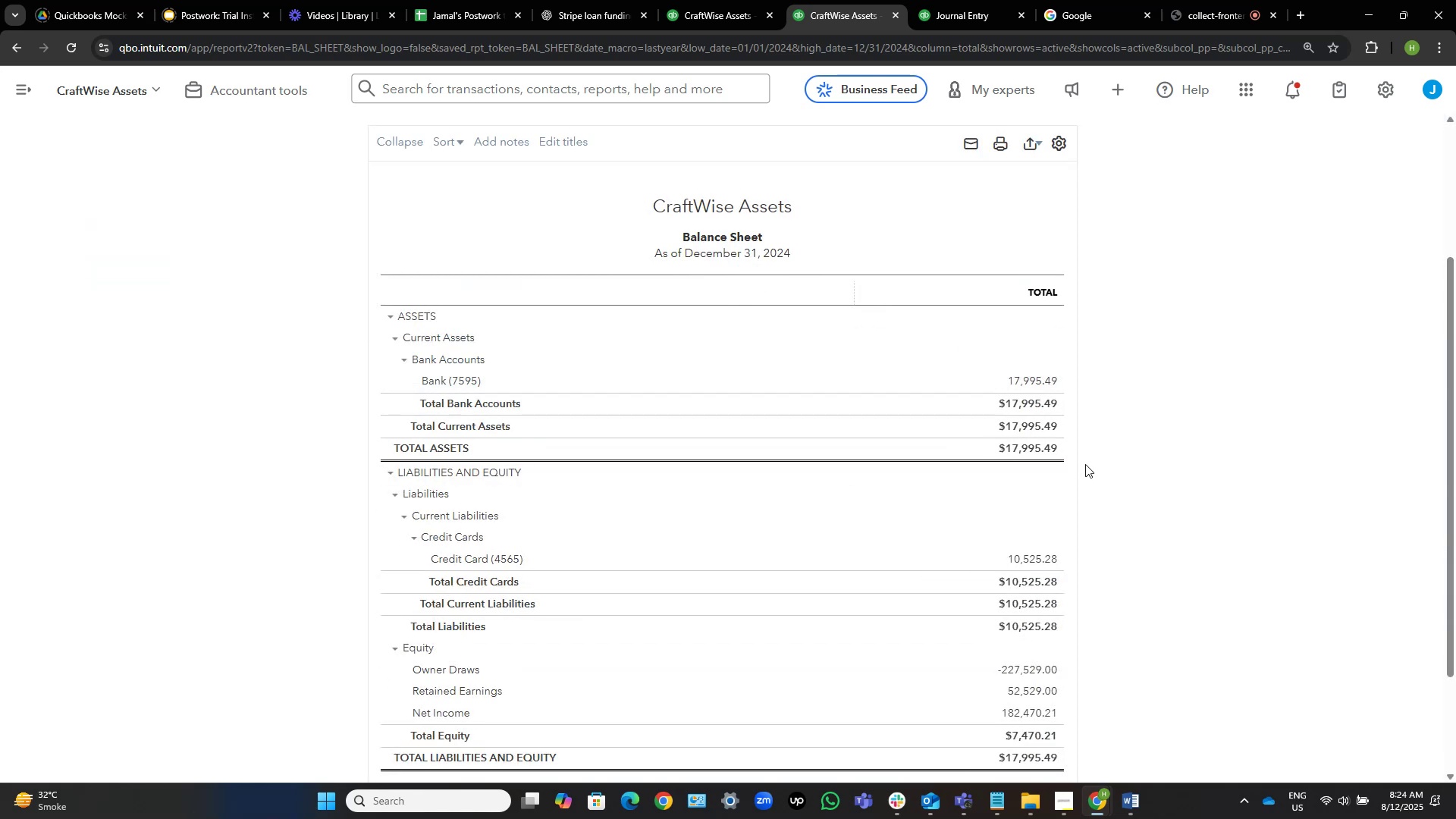 
wait(9.82)
 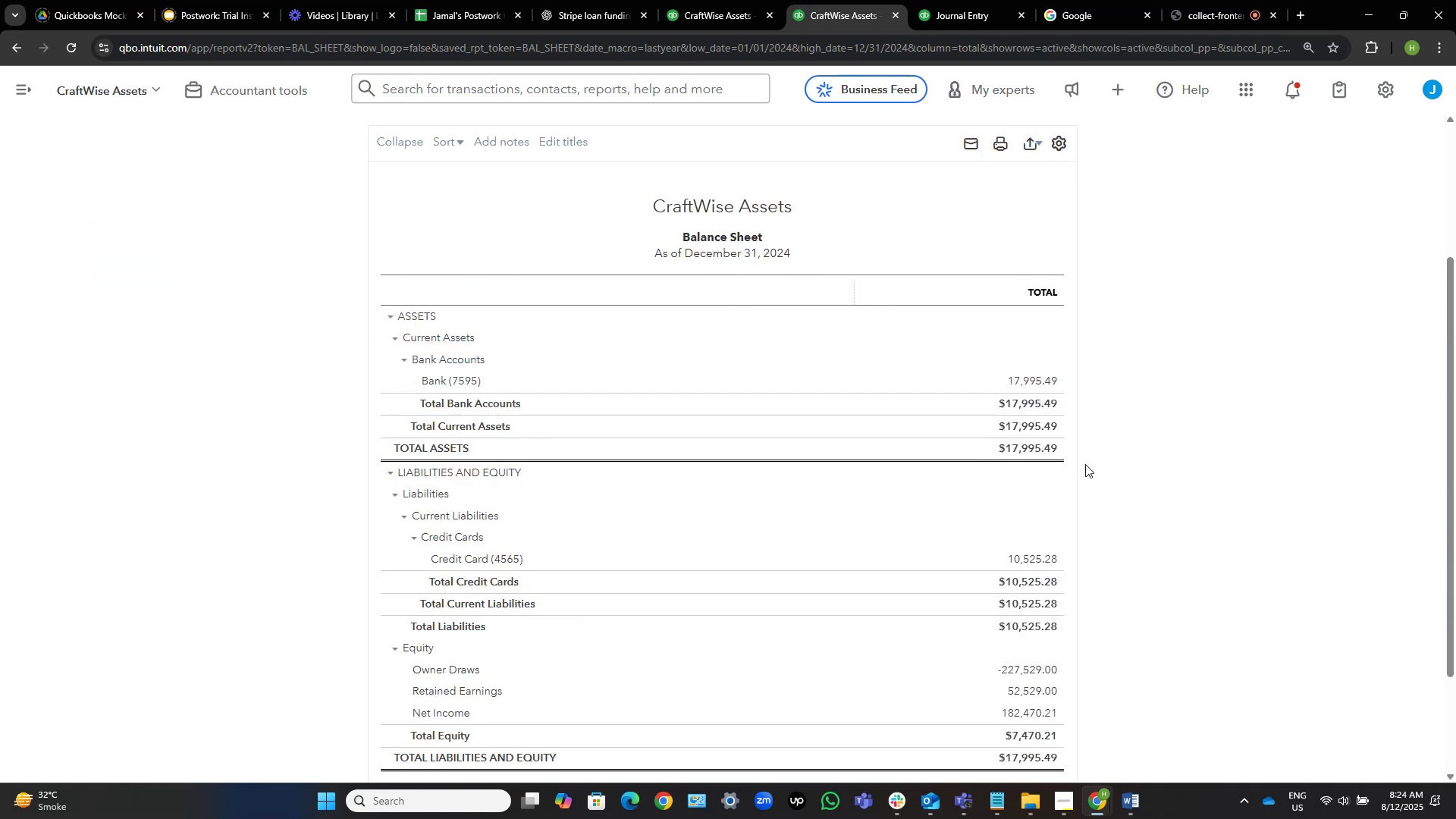 
left_click([698, 0])
 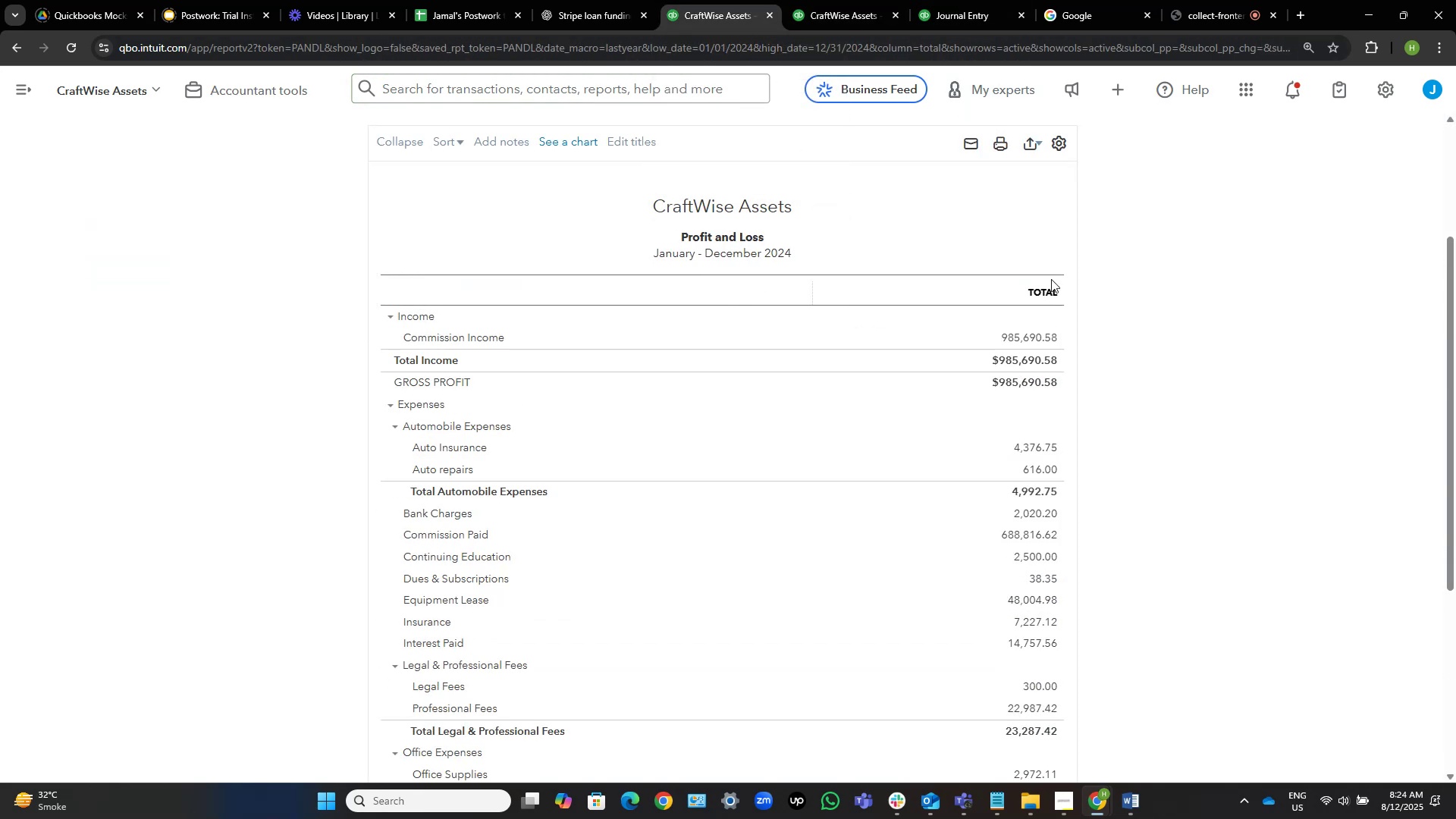 